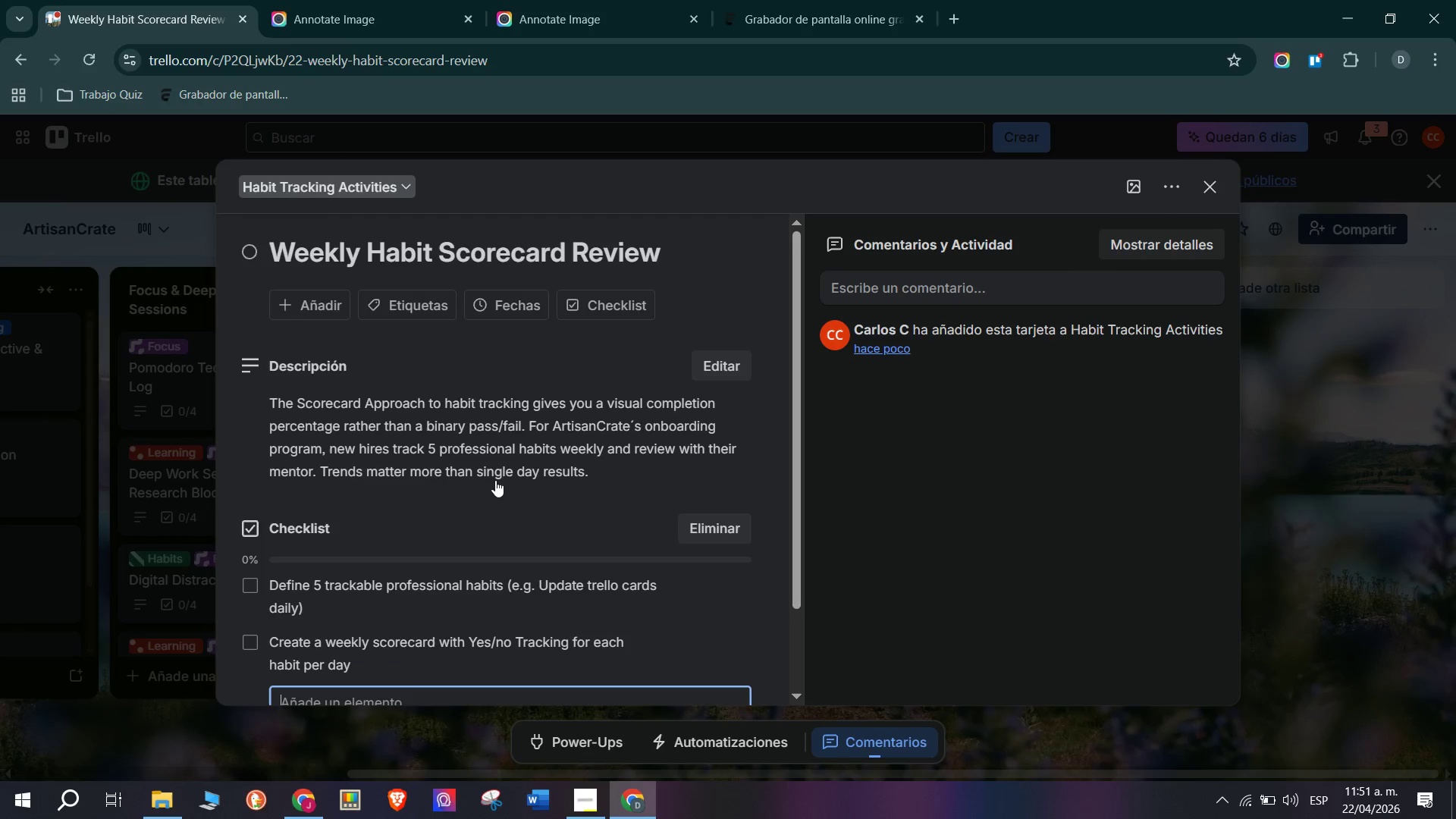 
type(Calculate your weekly habit score *% of possible completions)
 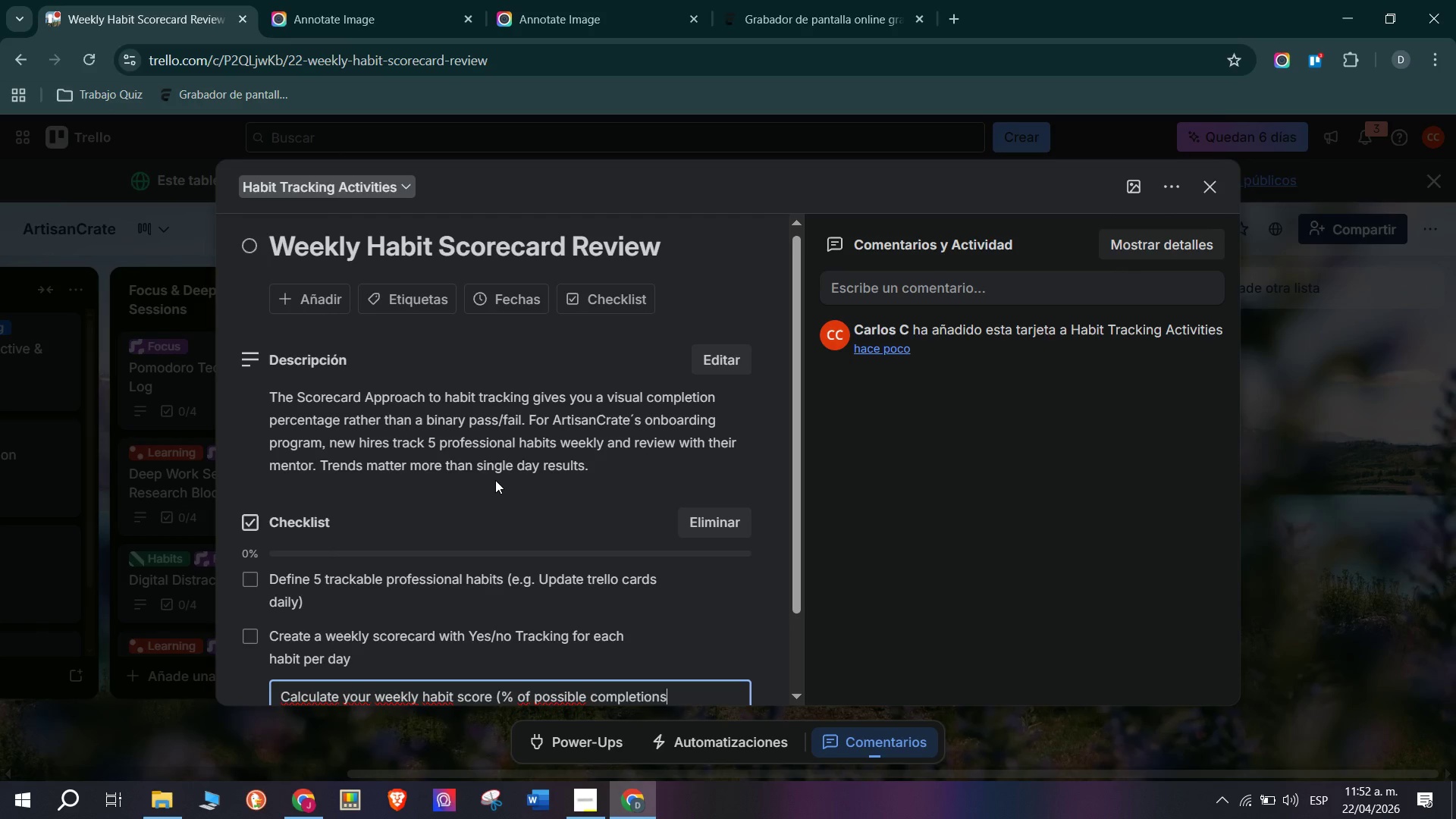 
 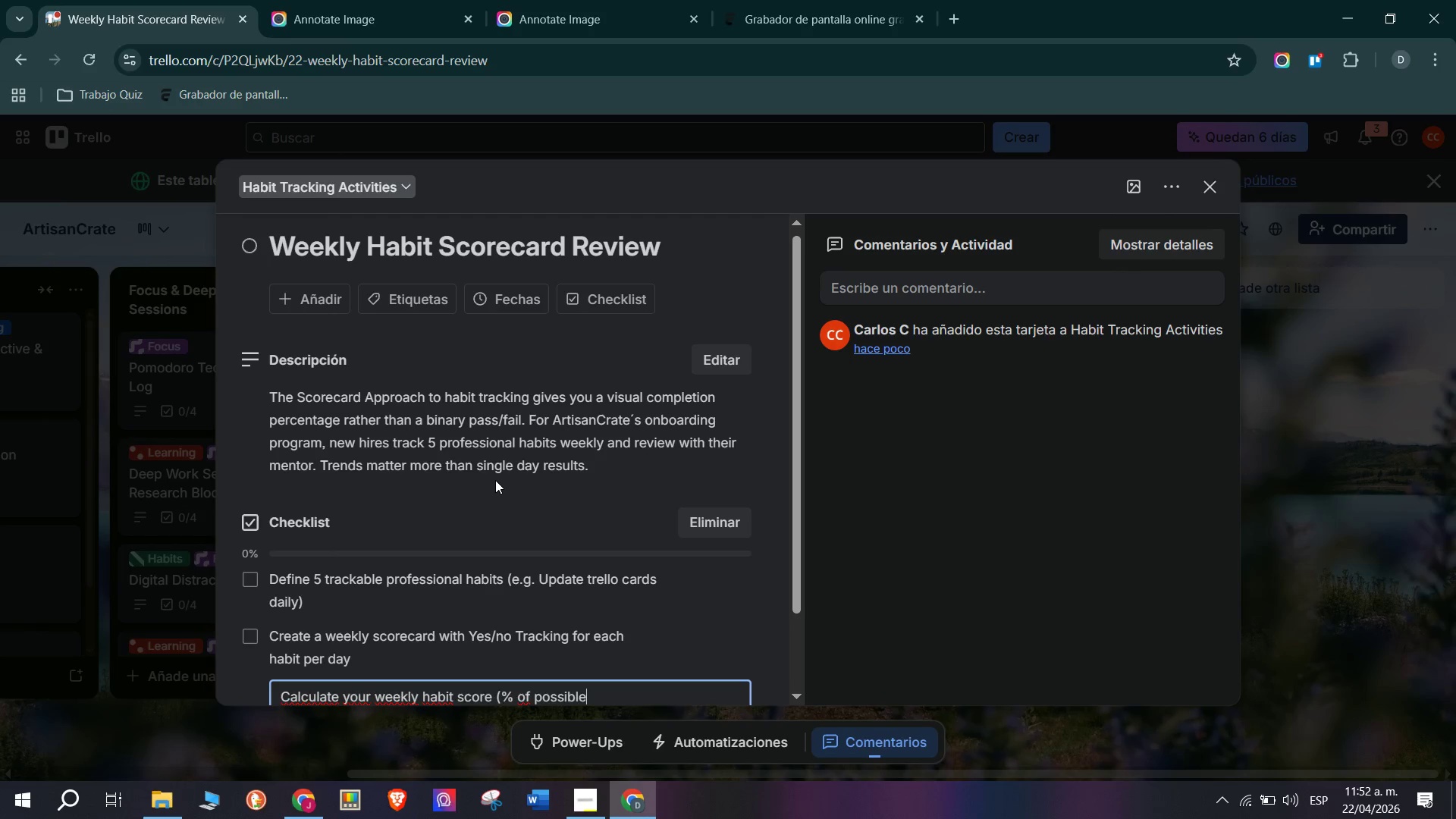 
key(Enter)
 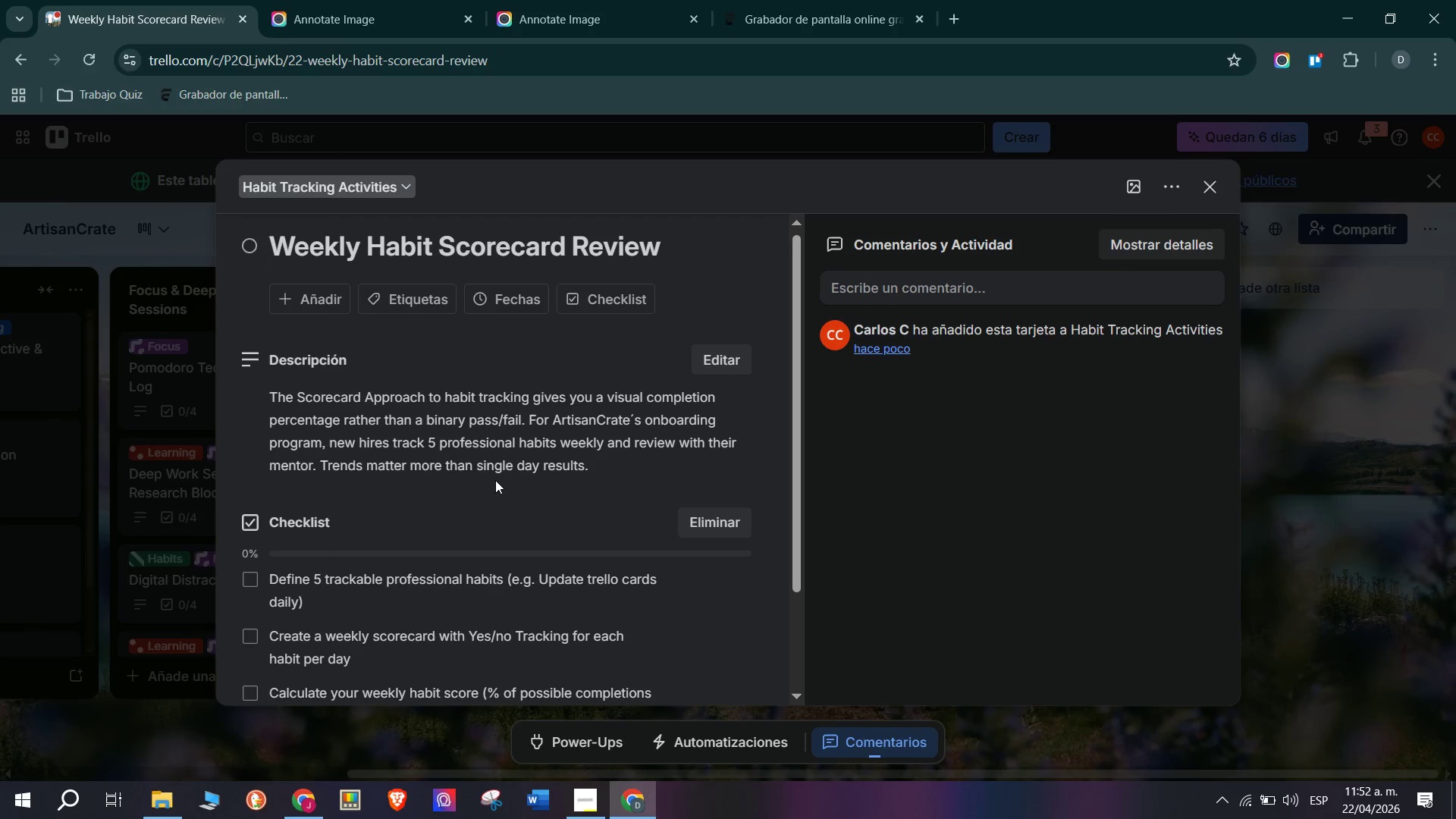 
type(Share scored)
key(Backspace)
type(csa)
key(Backspace)
type(rd with Onbor)
key(Backspace)
type(arding mentor and discuss one improvement)
 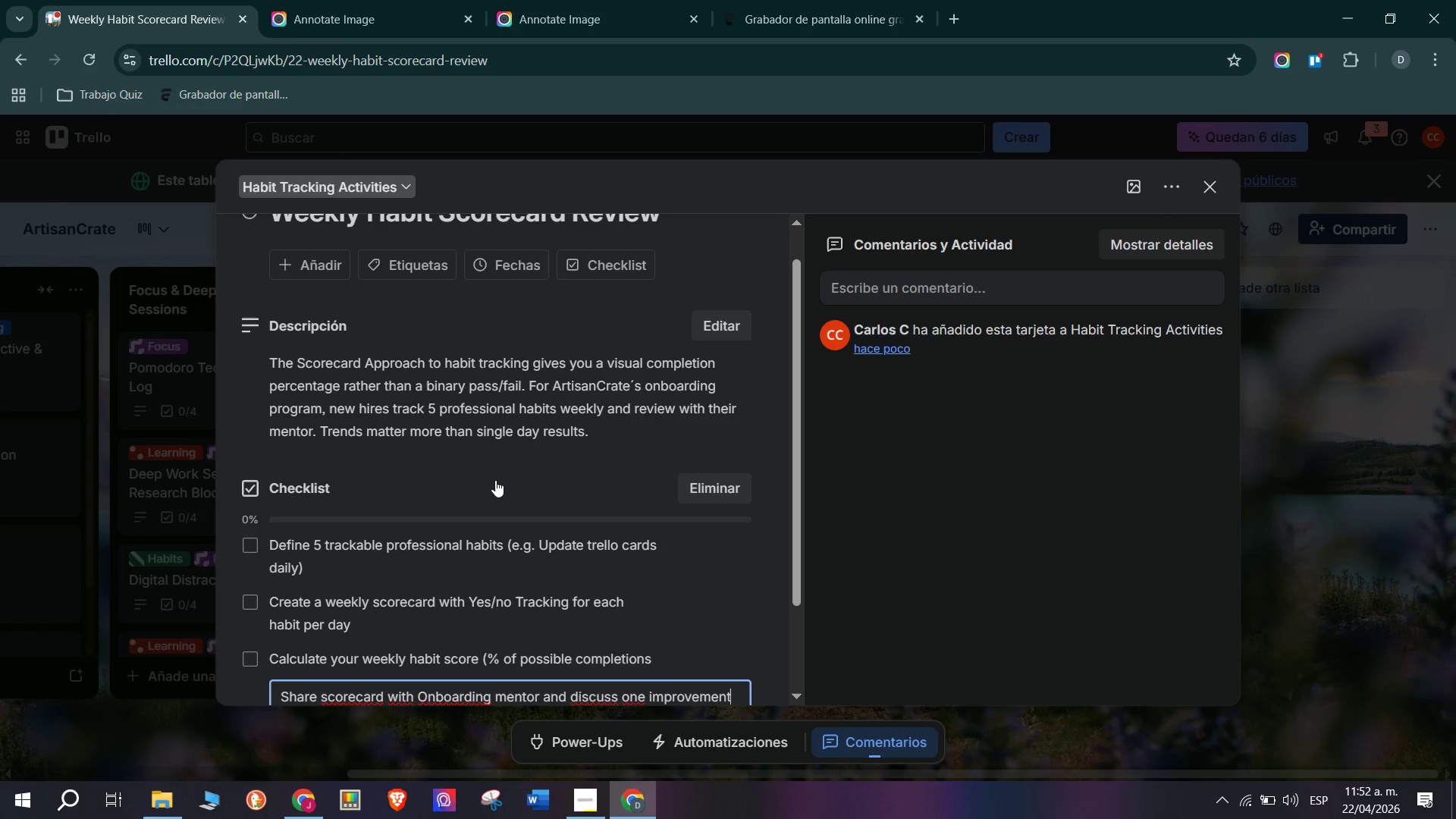 
key(Enter)
 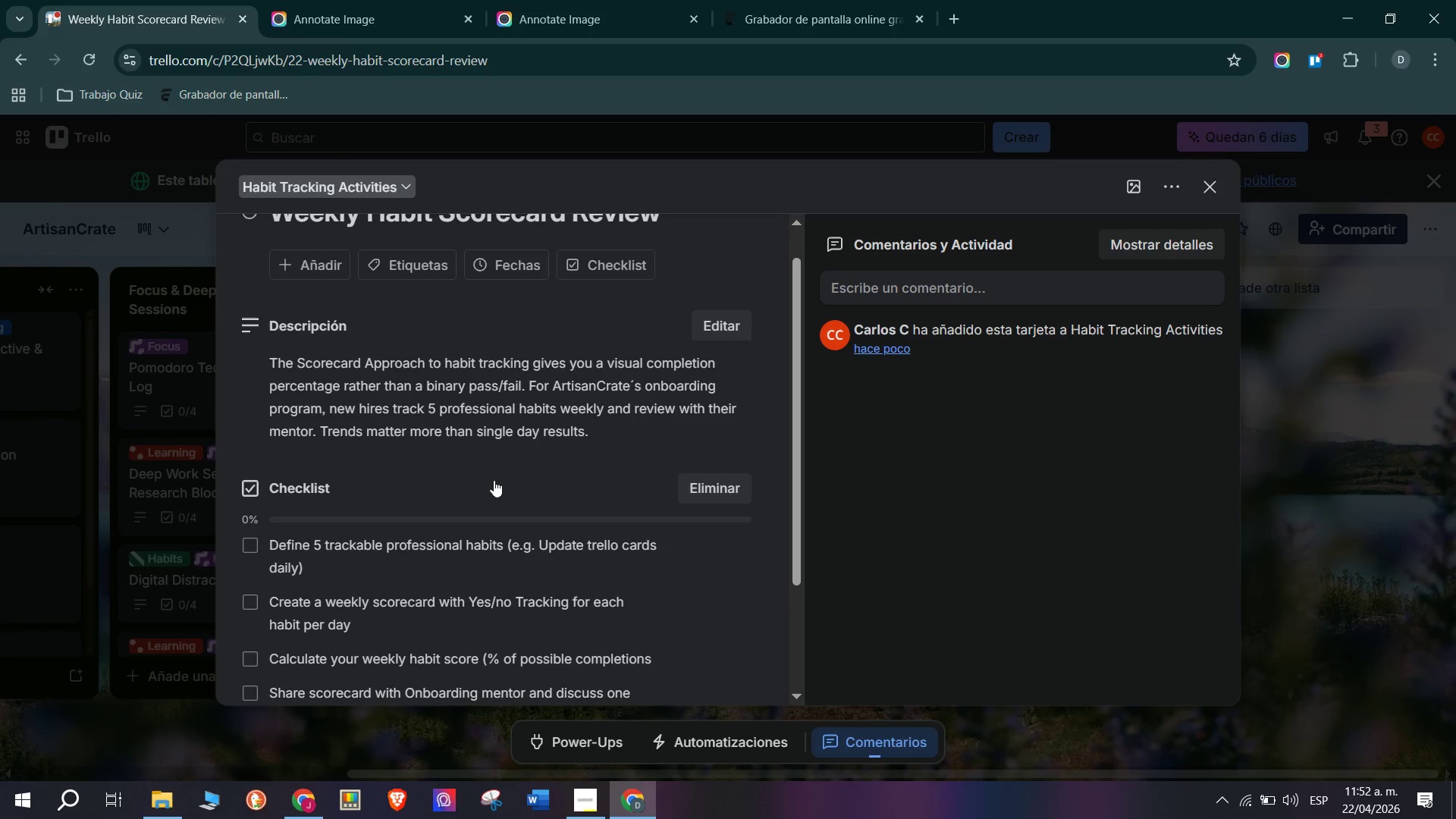 
scroll: coordinate [430, 548], scroll_direction: none, amount: 0.0
 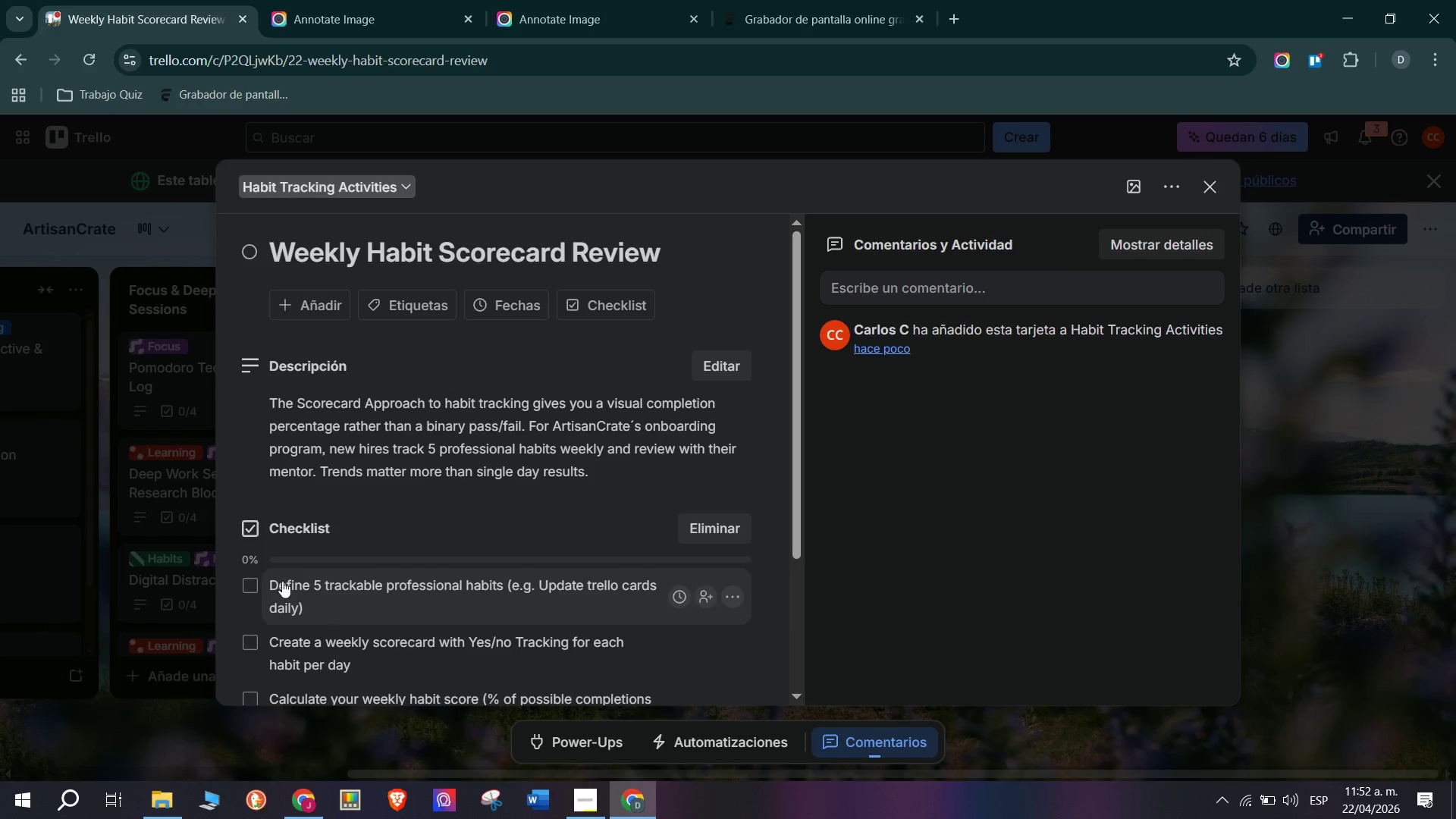 
scroll: coordinate [385, 566], scroll_direction: down, amount: 2.0
 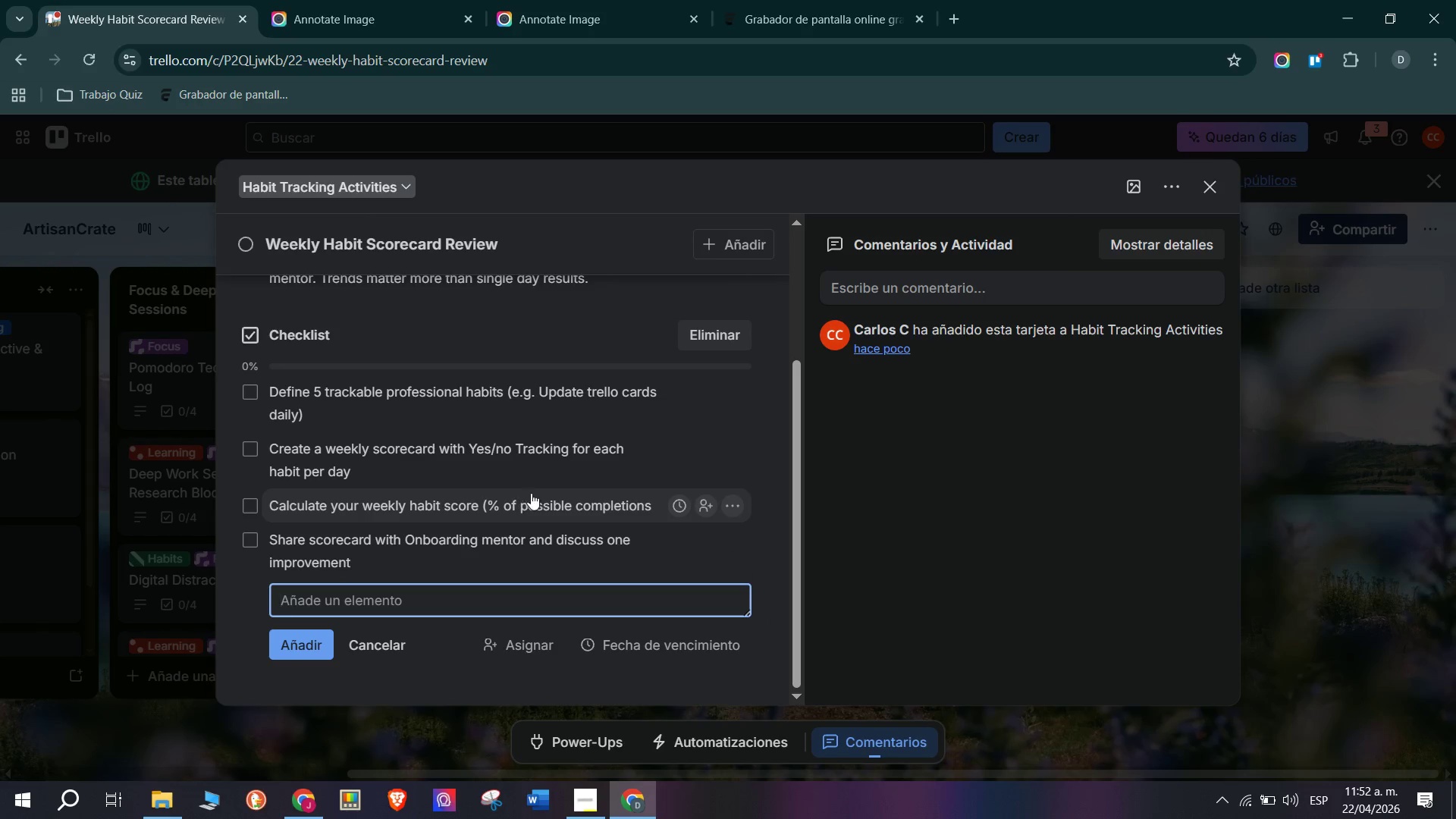 
left_click([604, 503])
 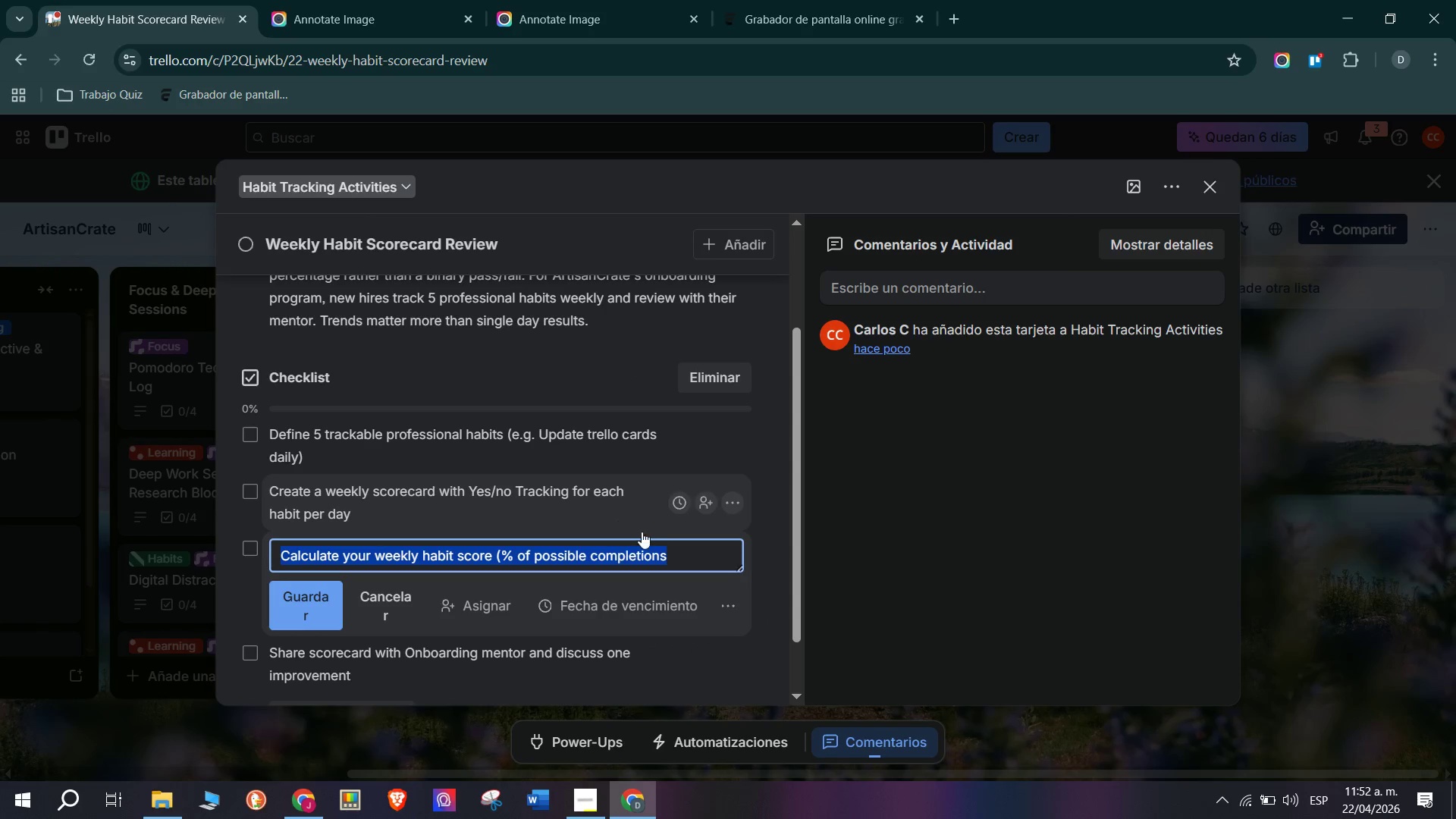 
left_click([684, 554])
 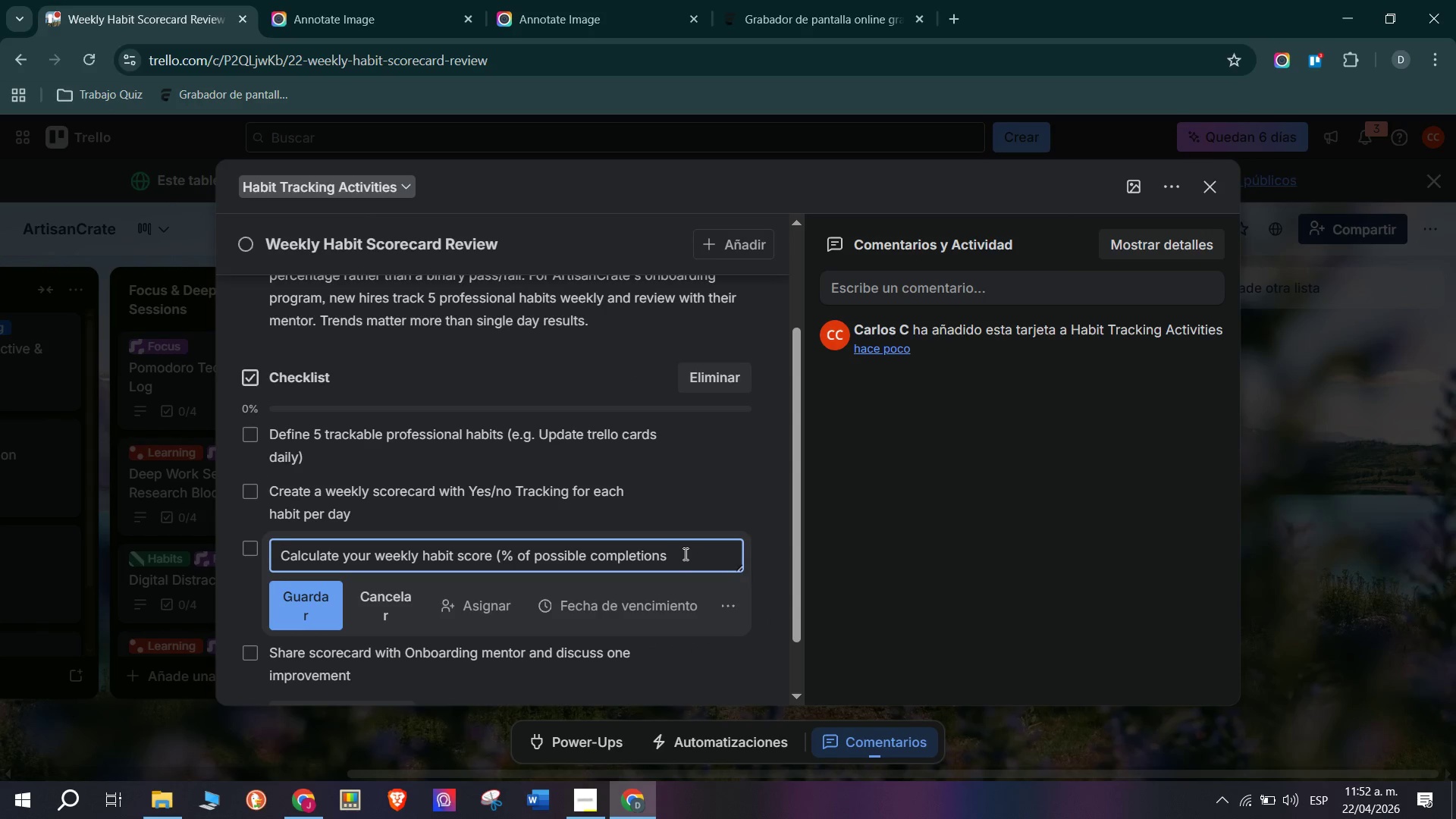 
key(Shift+9)
 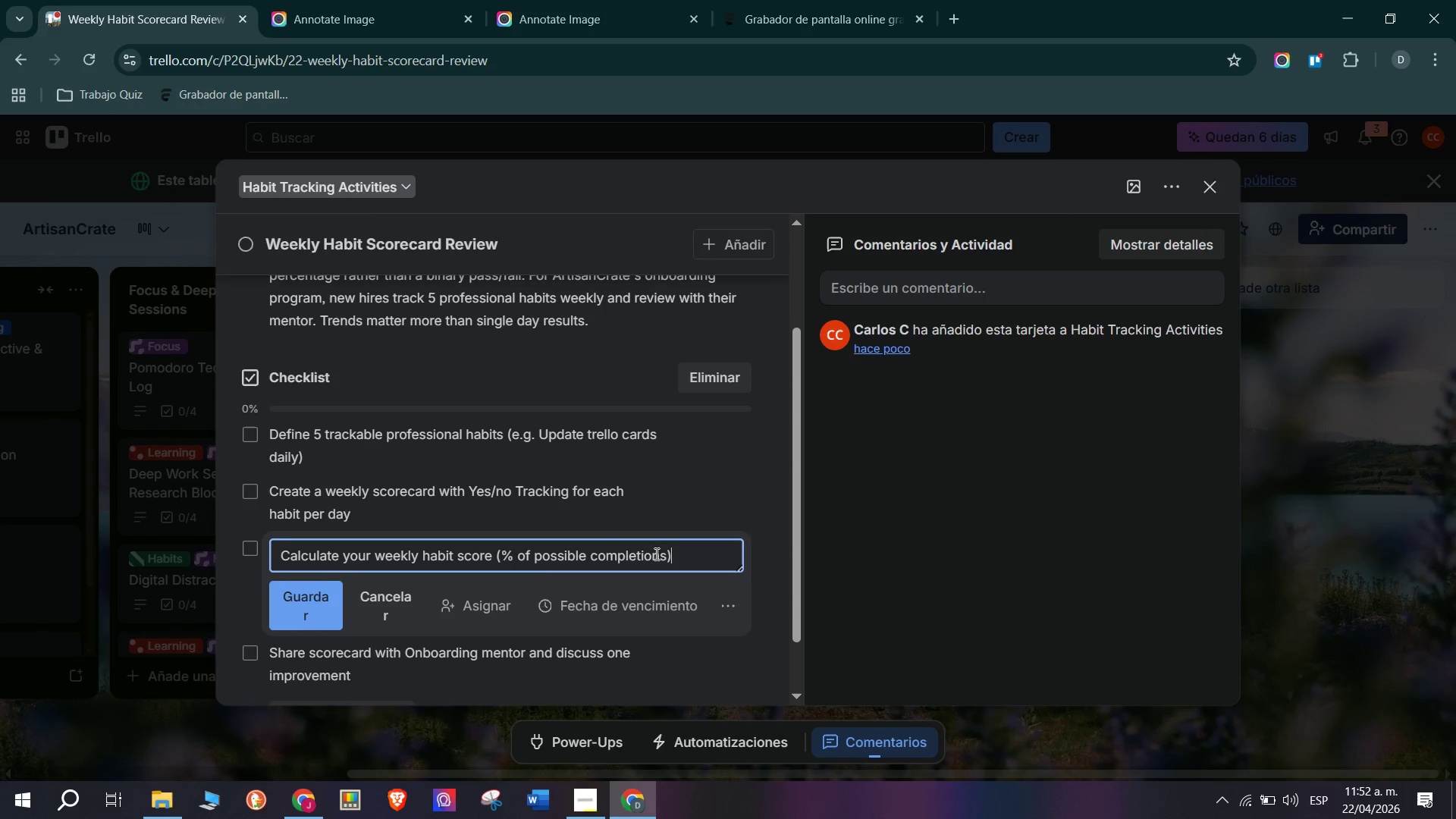 
scroll: coordinate [523, 567], scroll_direction: down, amount: 5.0
 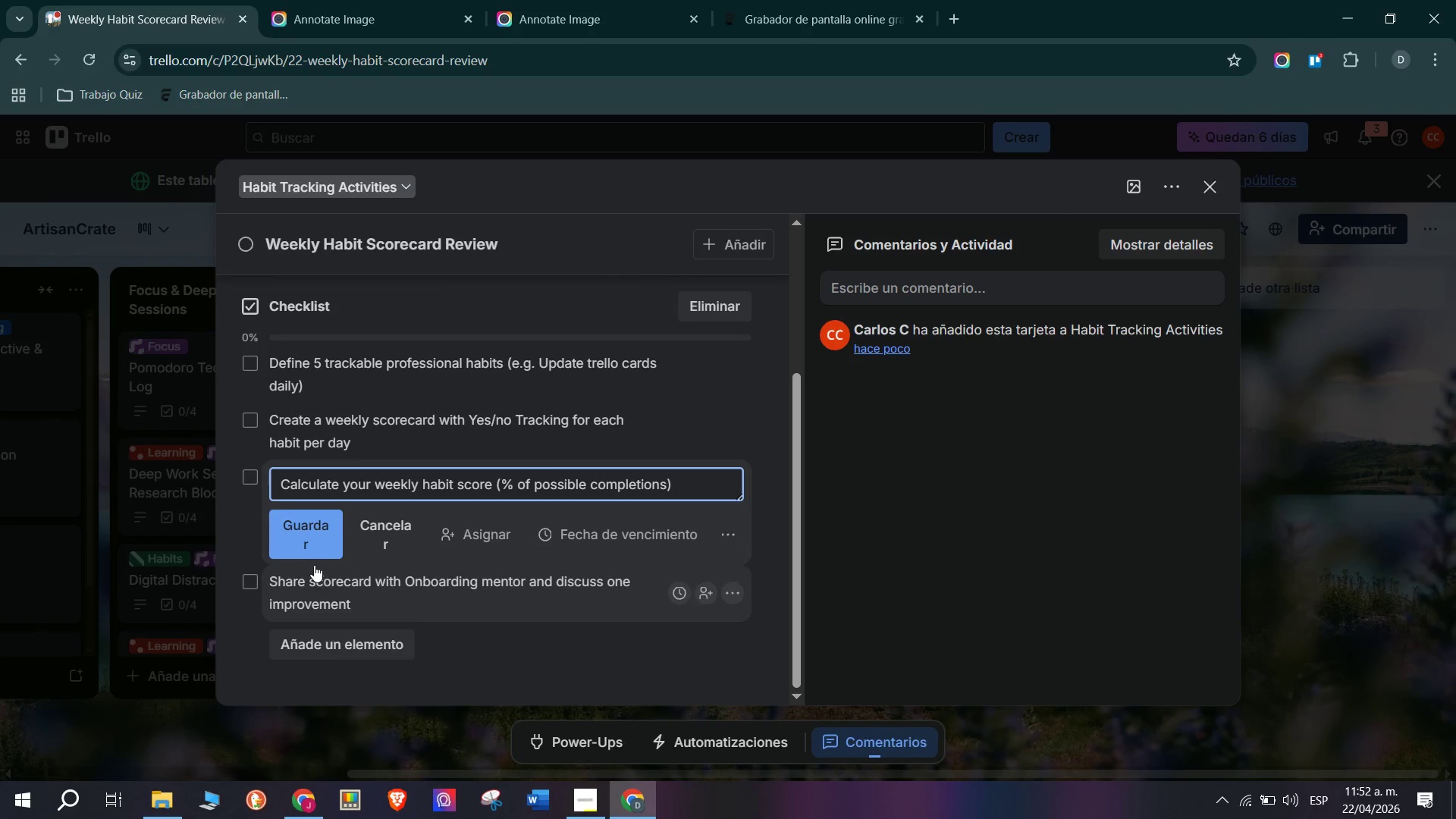 
left_click([298, 545])
 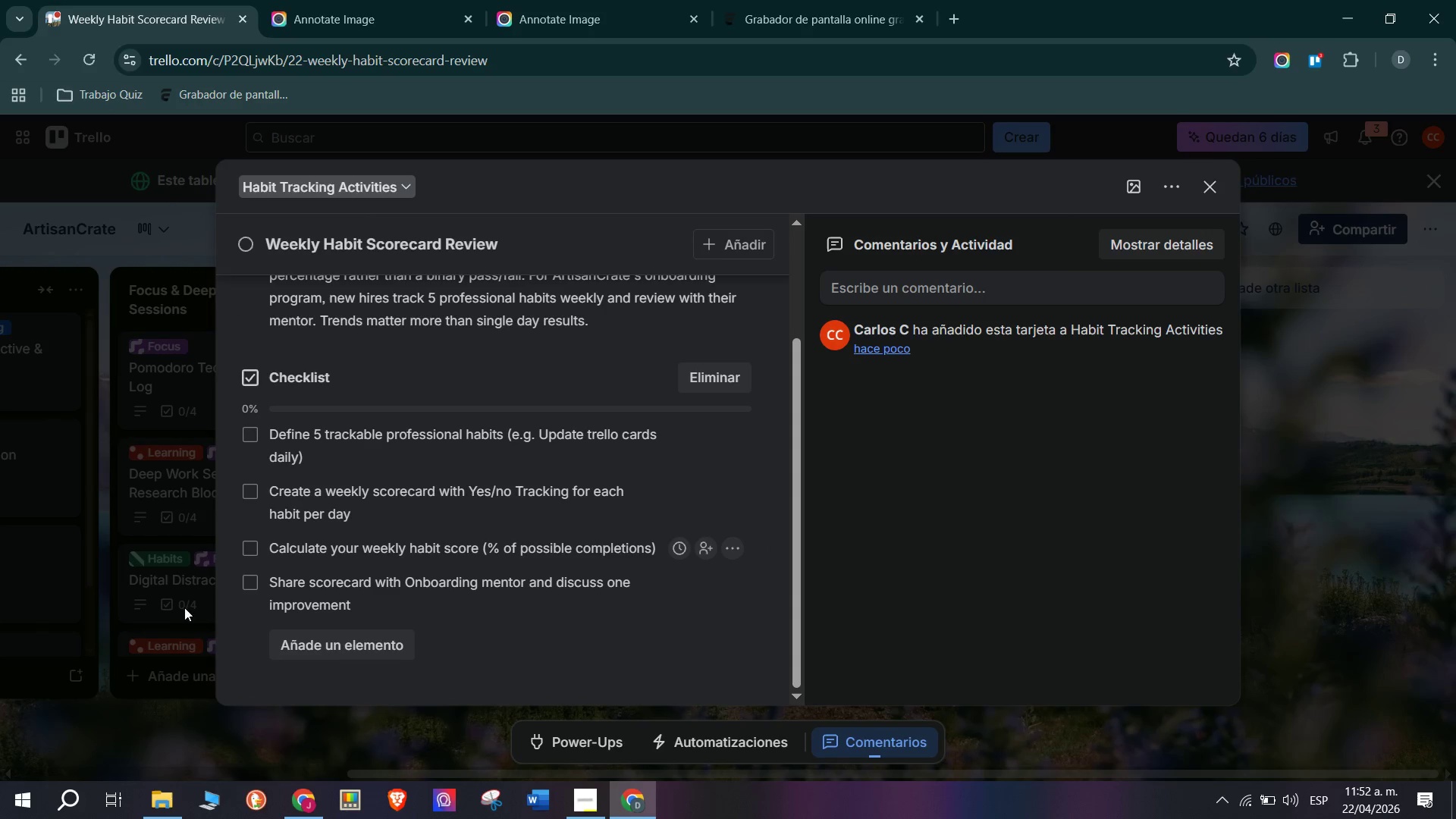 
left_click([136, 721])
 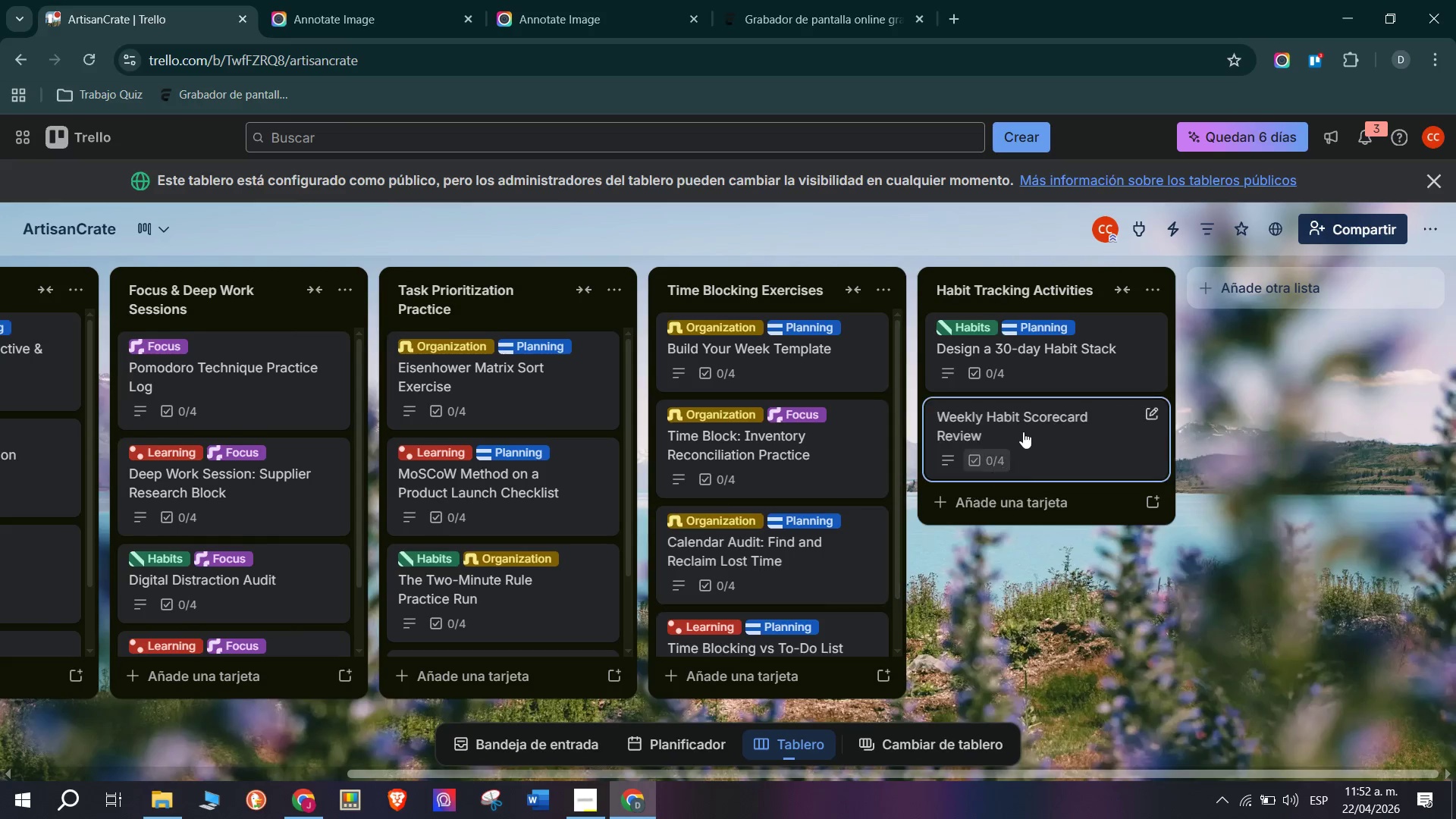 
left_click([1023, 435])
 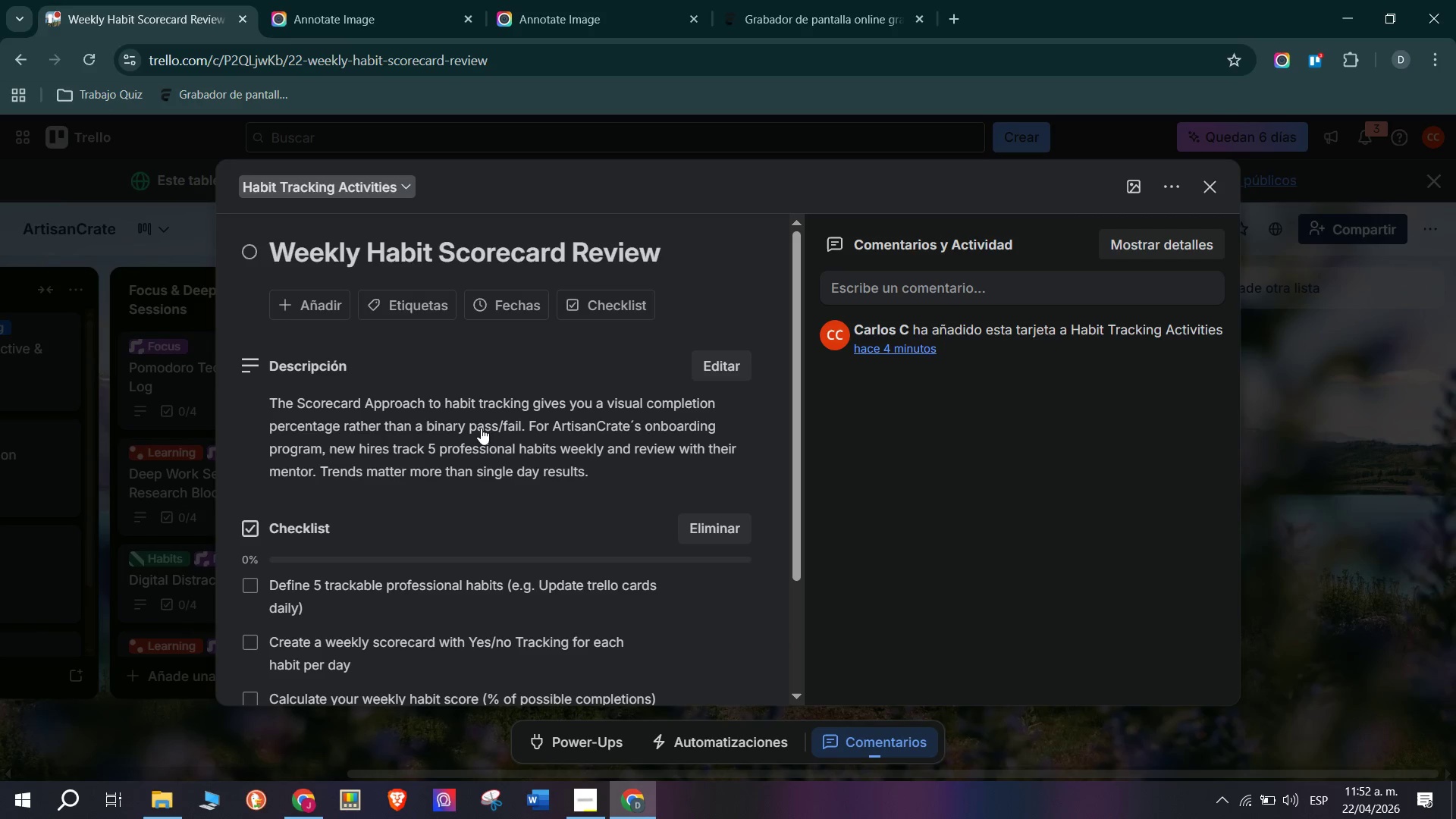 
left_click([544, 314])
 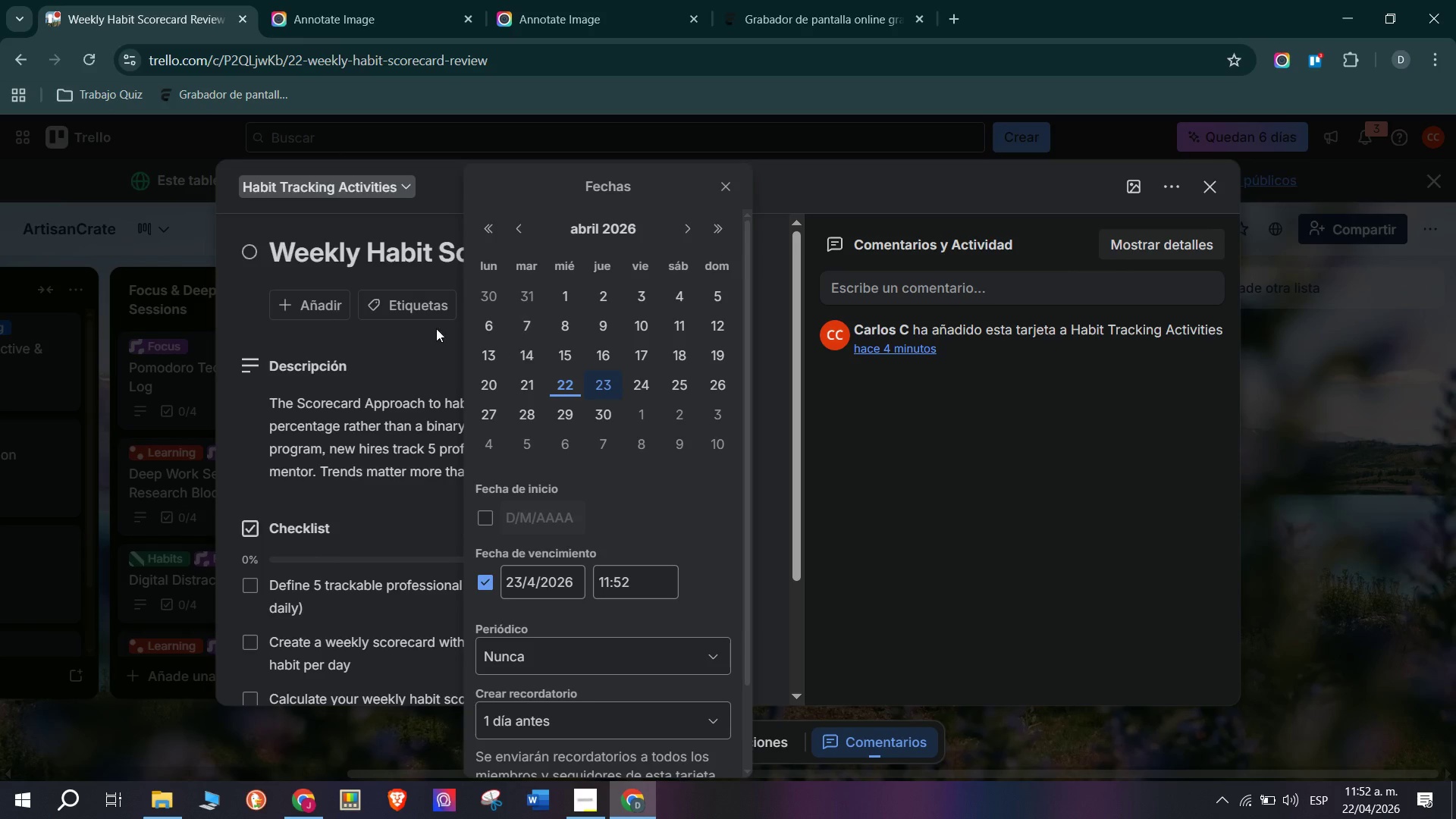 
left_click([431, 305])
 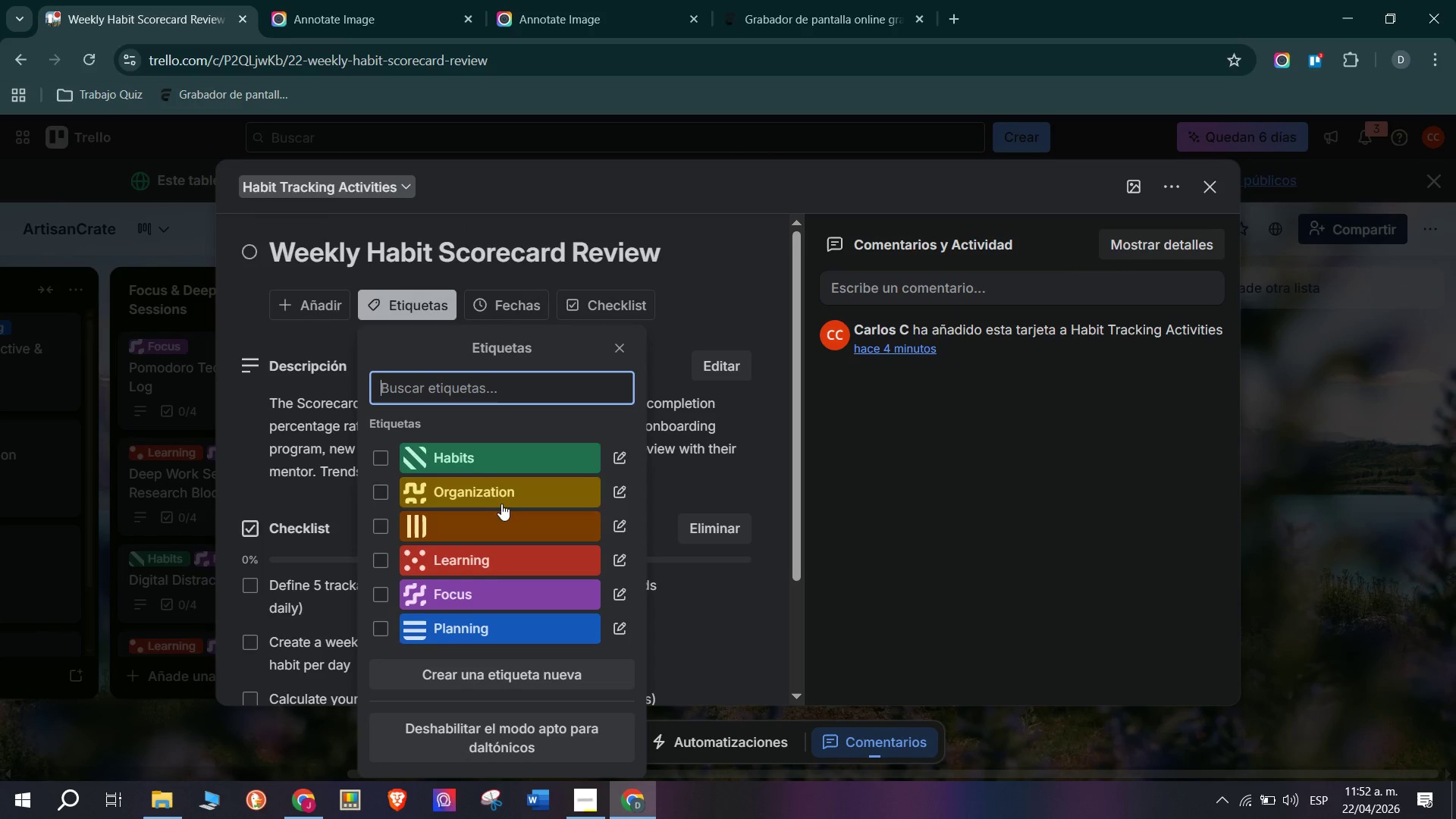 
left_click([520, 457])
 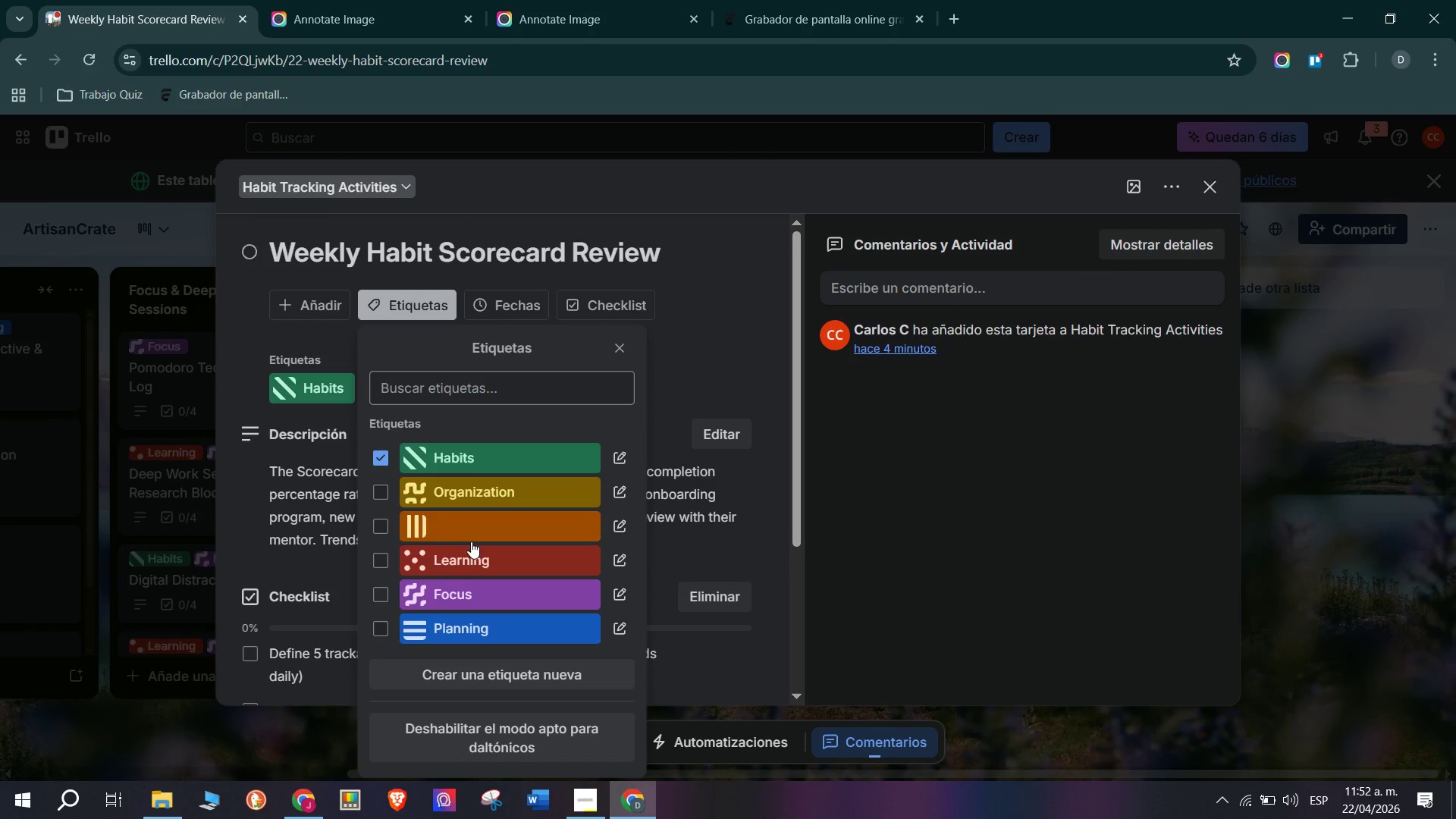 
left_click([501, 488])
 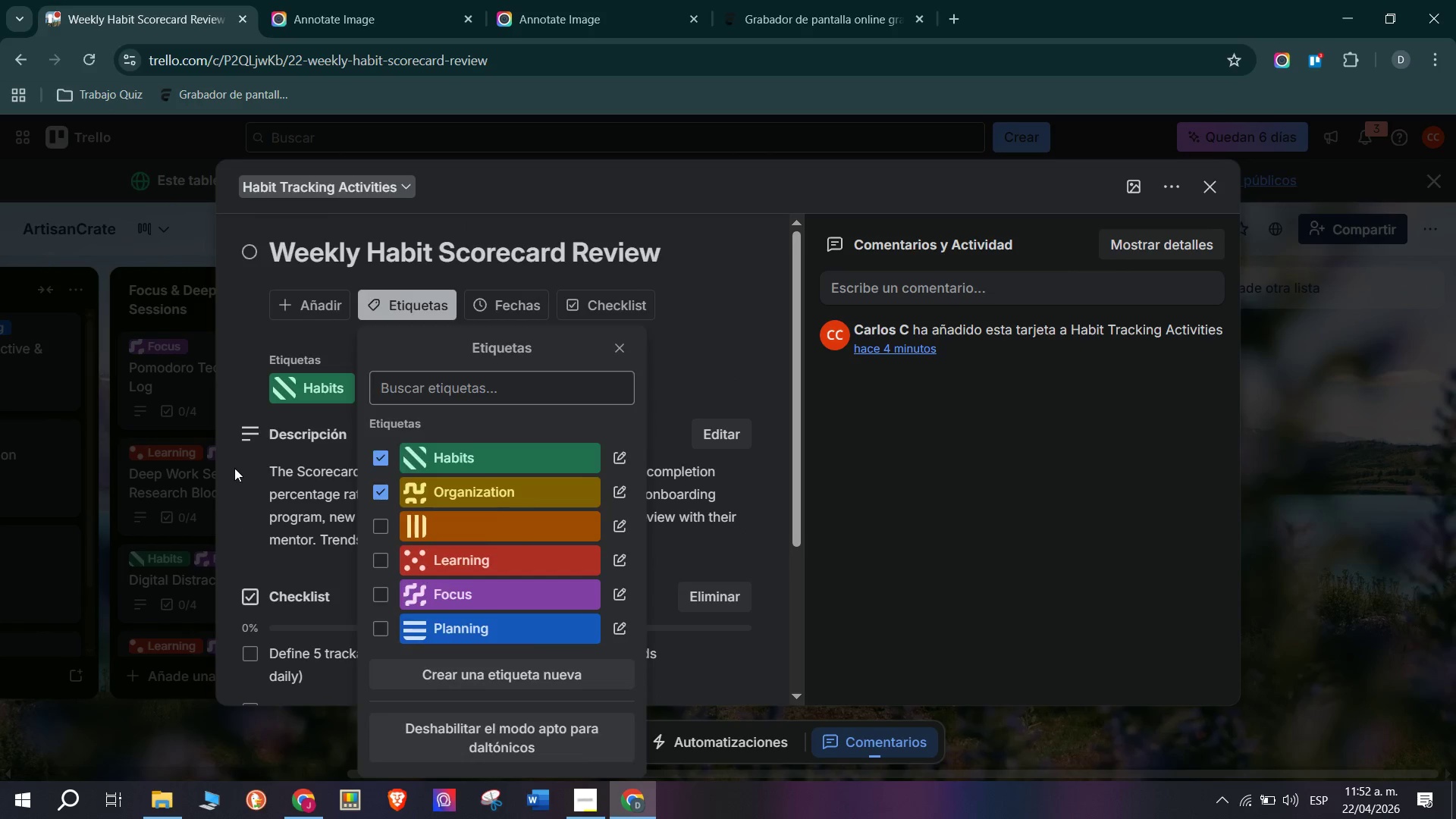 
triple_click([152, 511])
 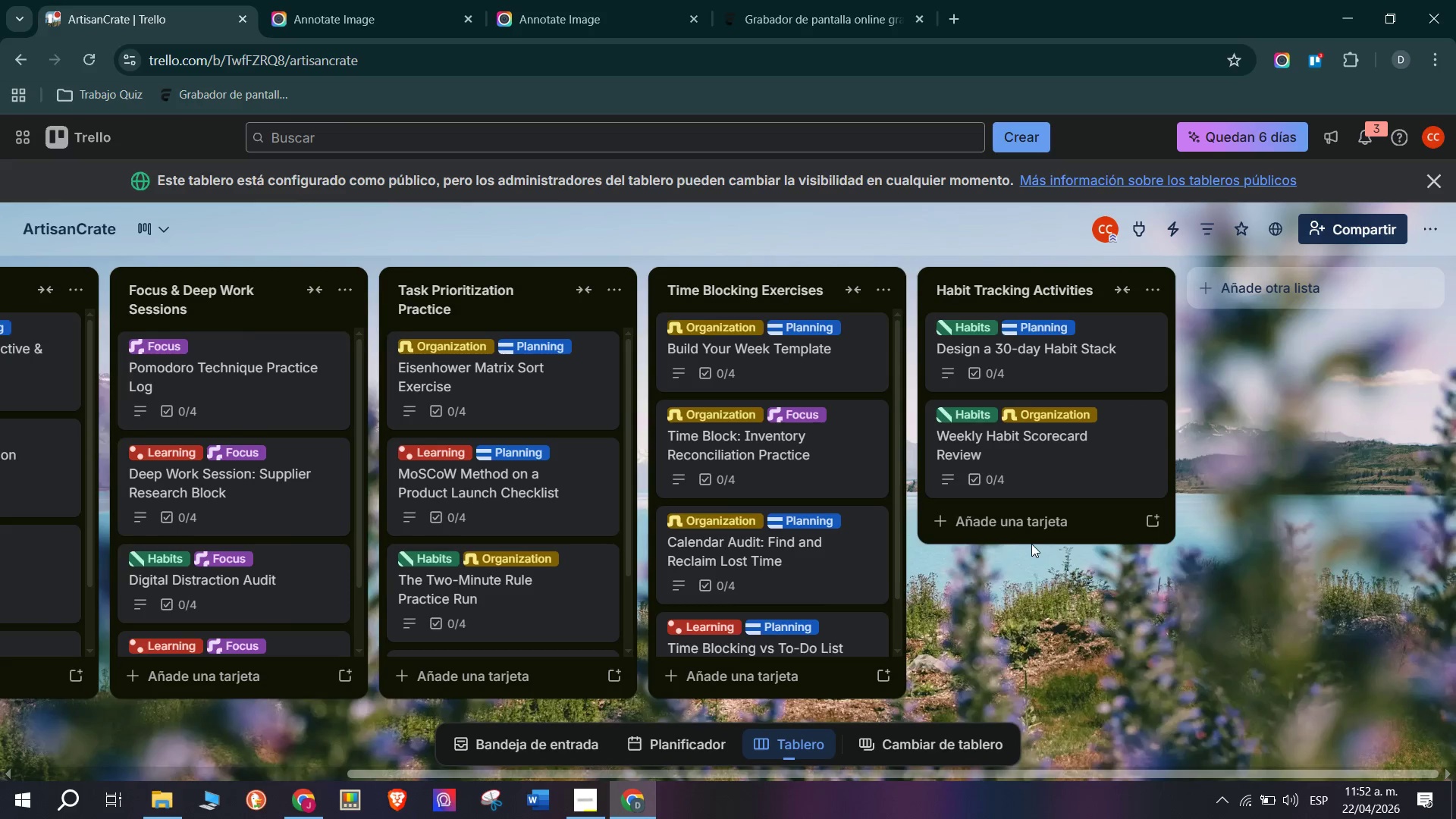 
left_click([1037, 527])
 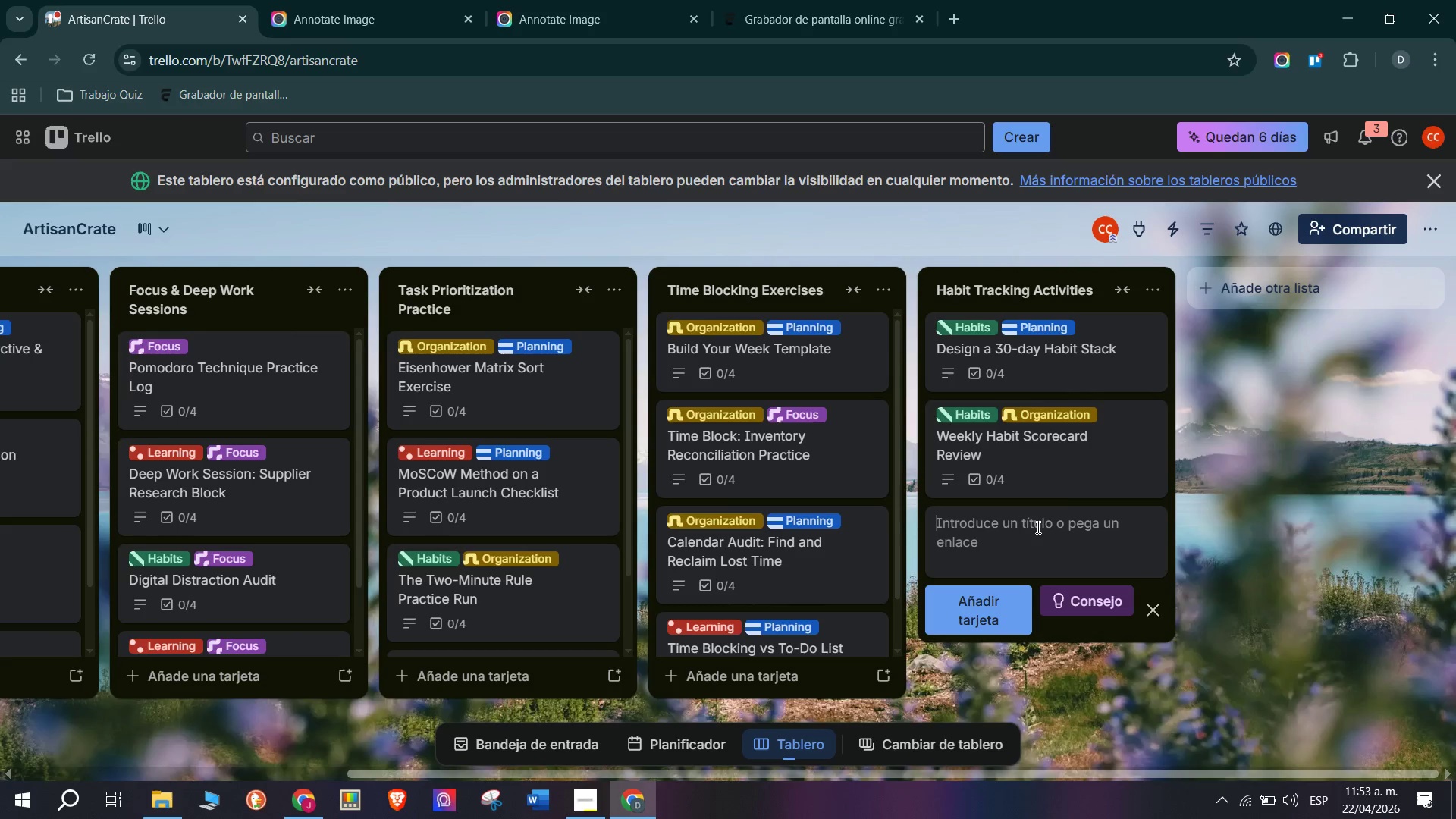 
wait(11.84)
 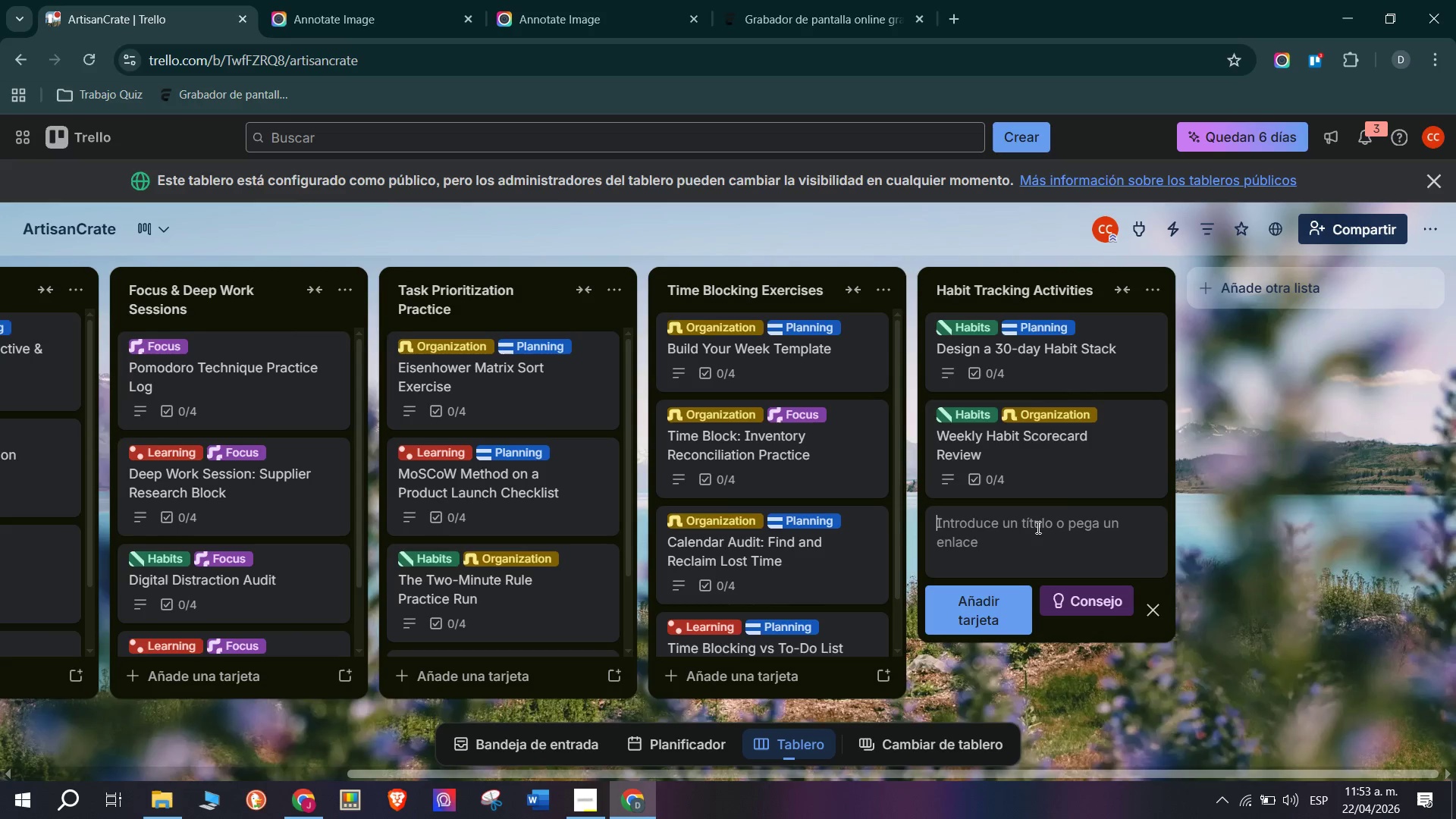 
type(Energy Management)
 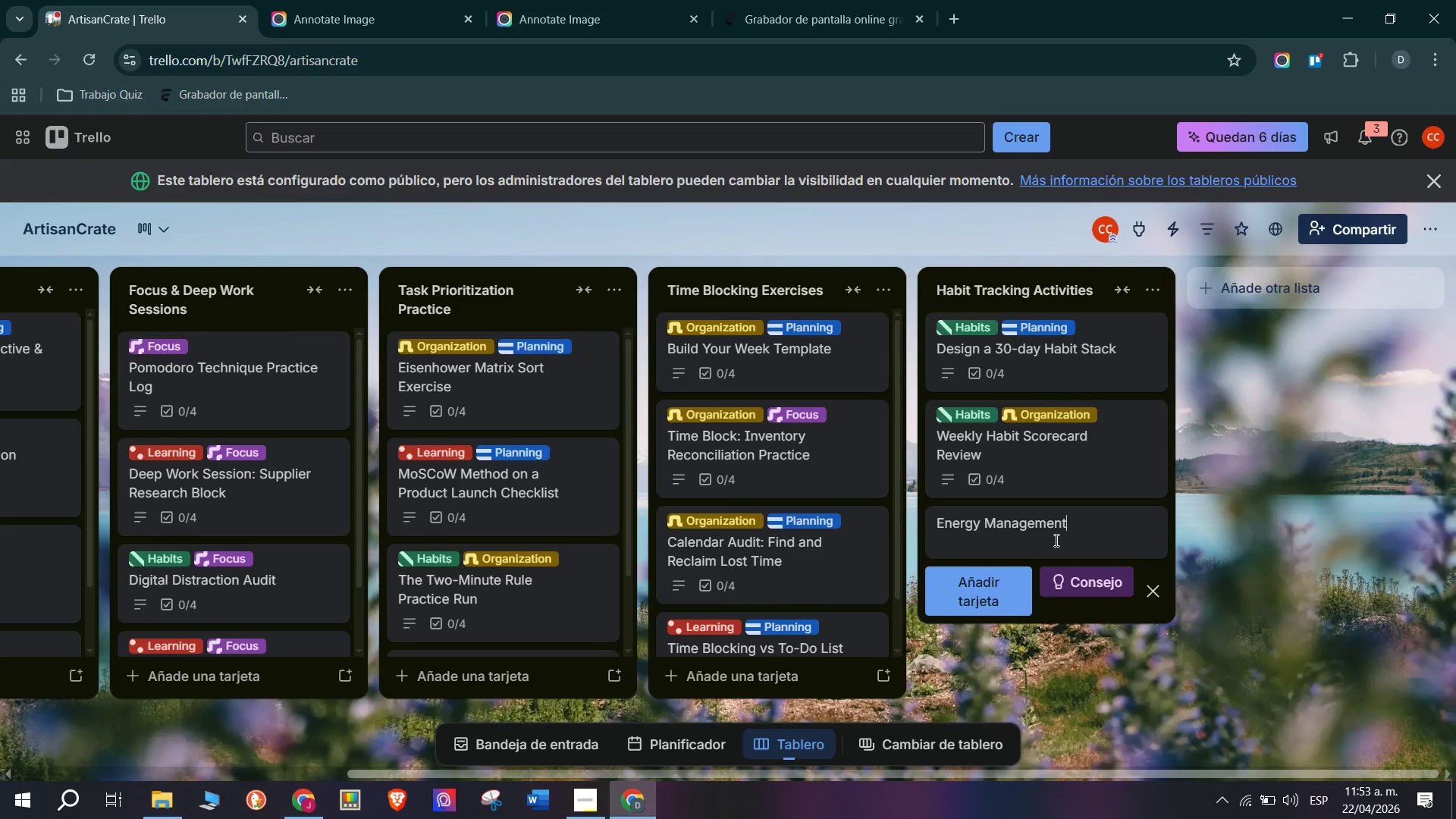 
type(> Ultradian Rhu)
key(Backspace)
type(y)
 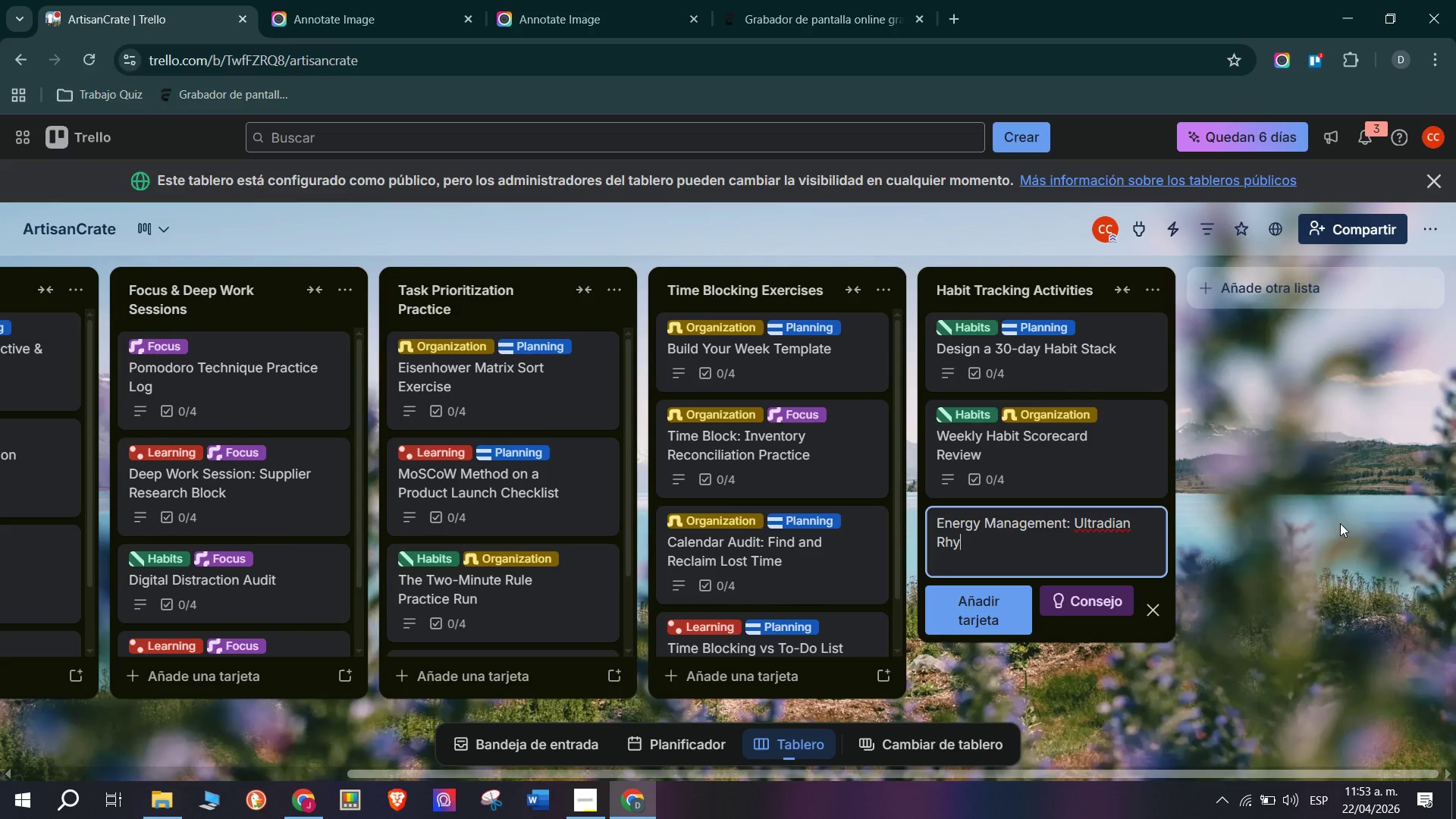 
type(thm Mapping)
 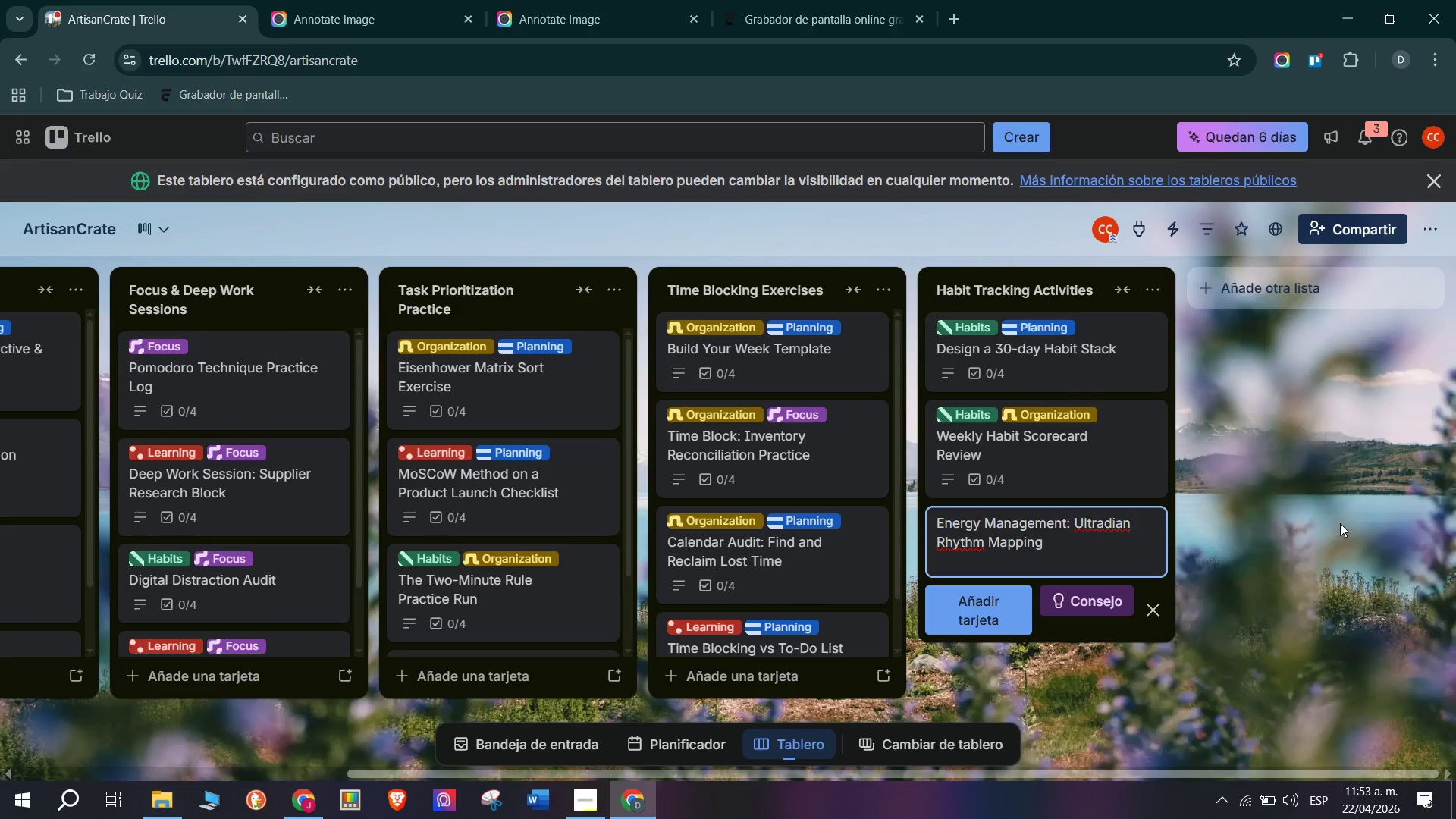 
key(Enter)
 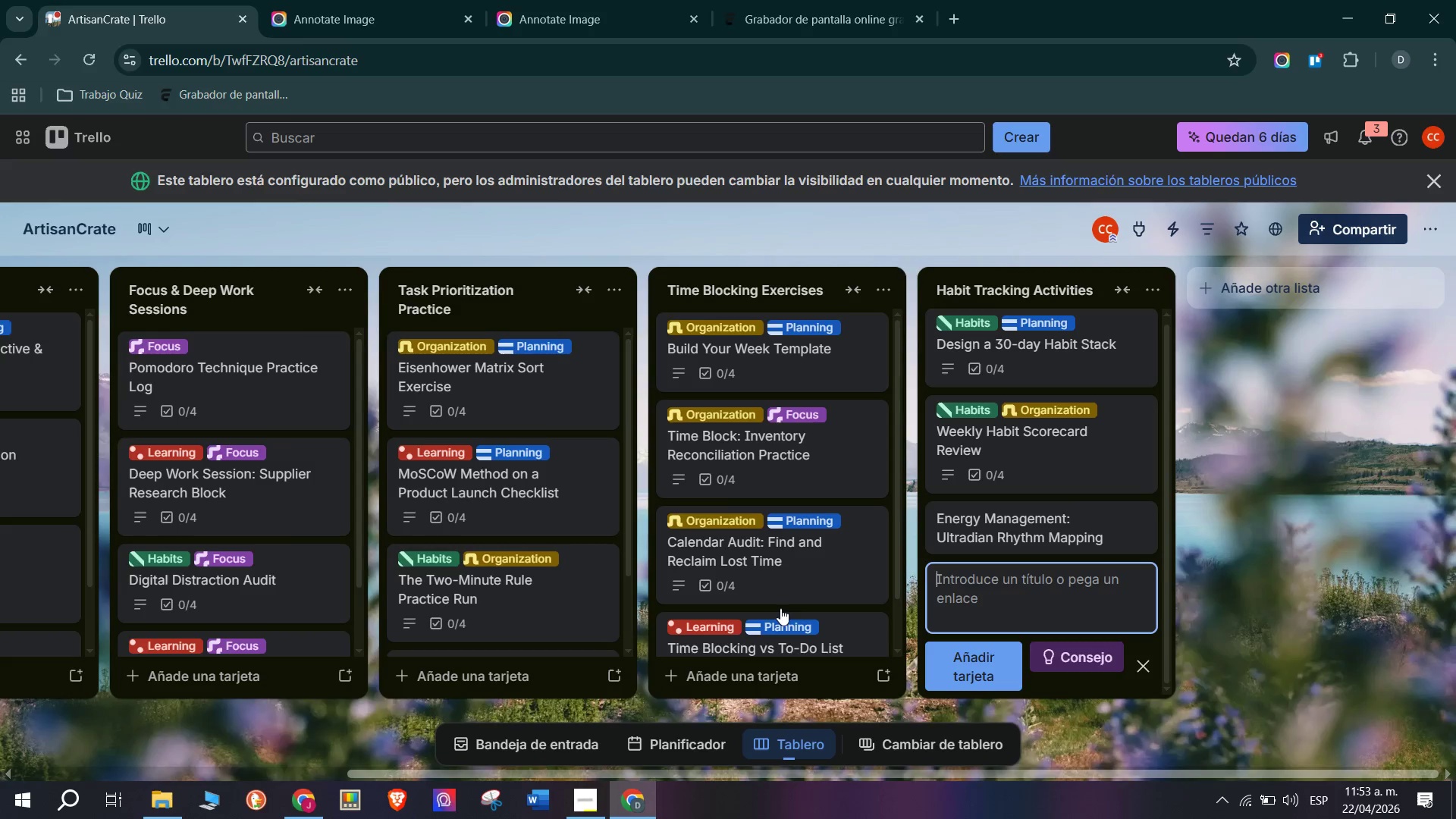 
left_click([964, 531])
 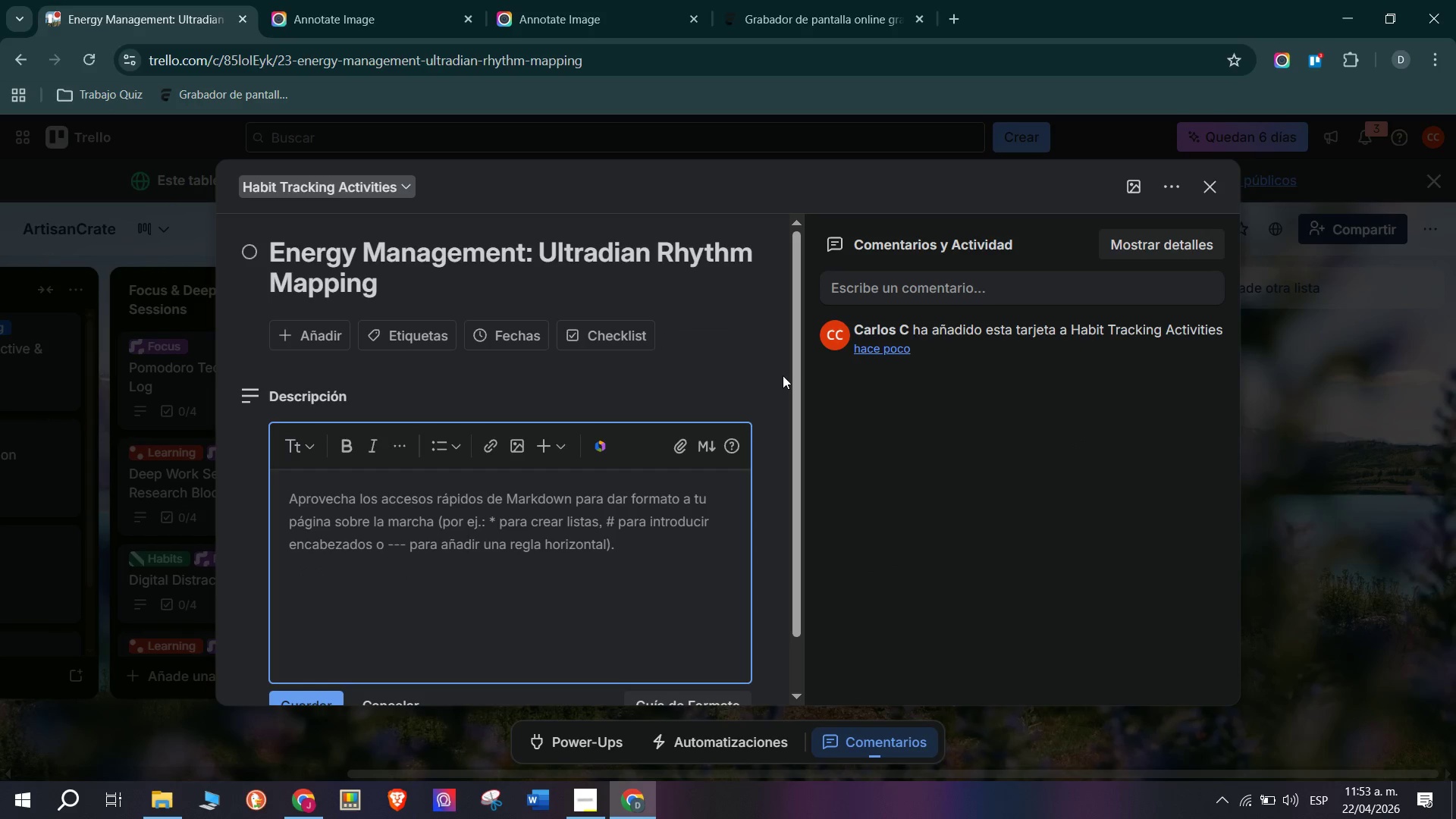 
wait(5.44)
 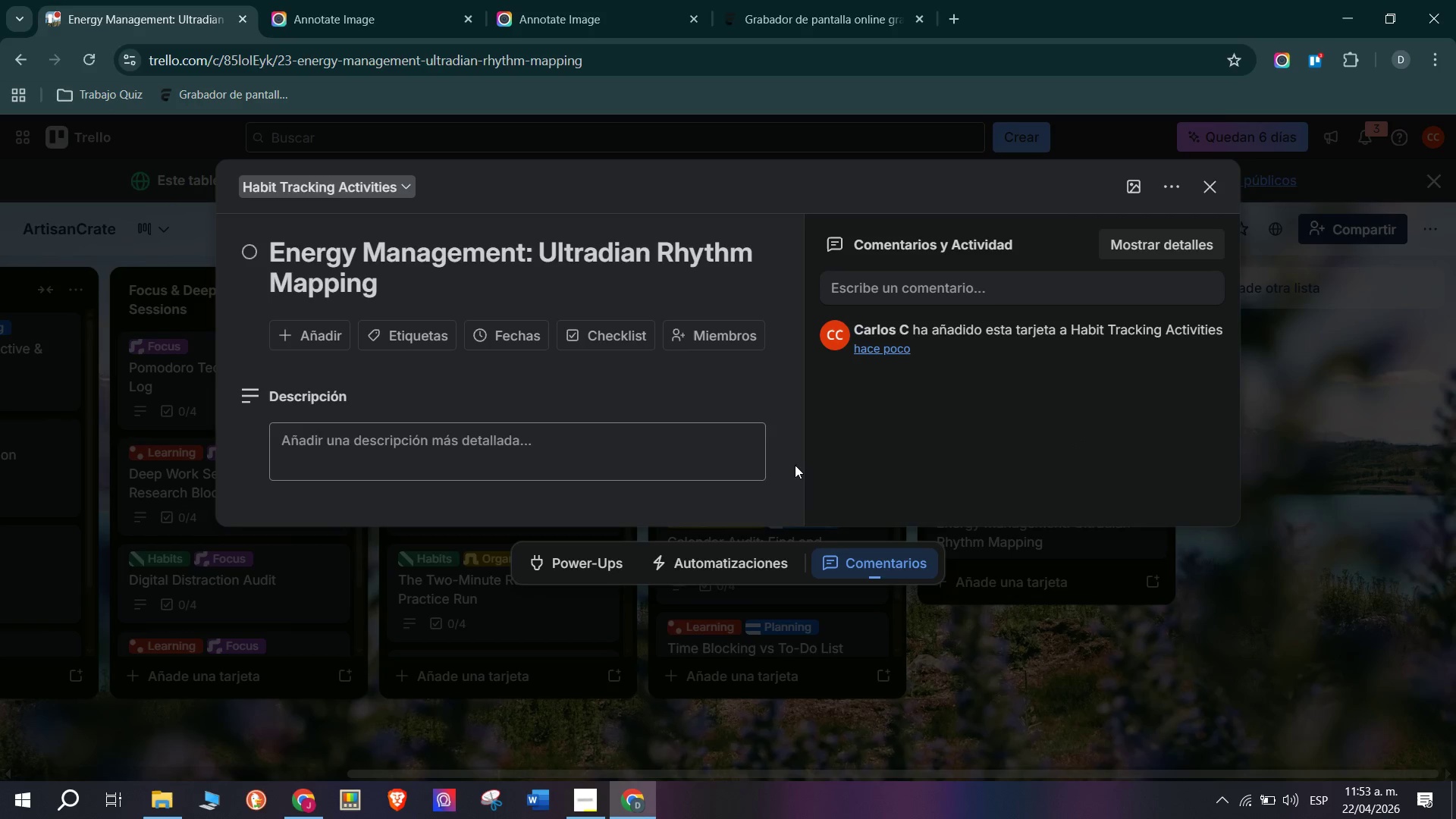 
type(Your brain naturally cycles T)
 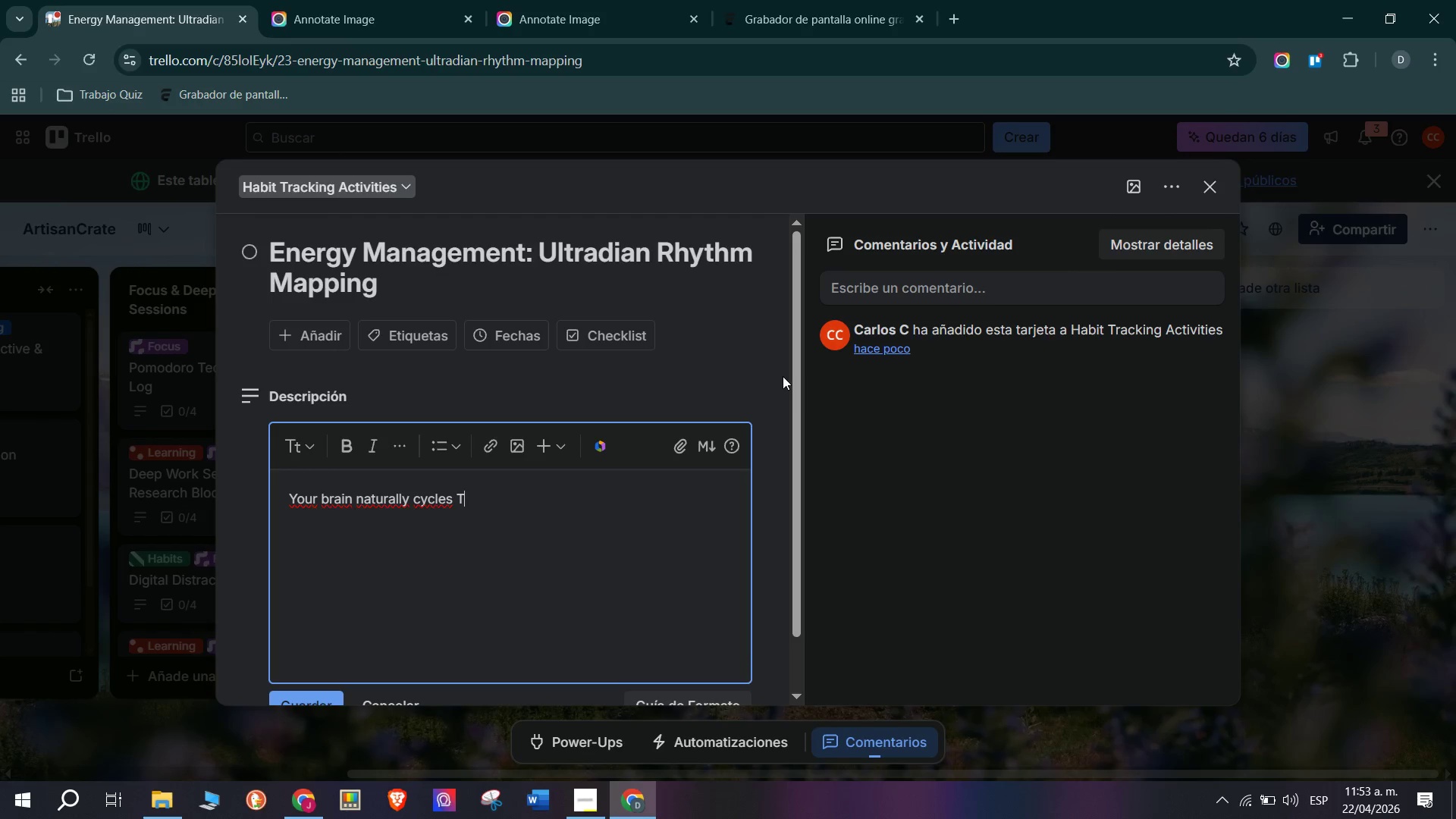 
type(hrough 90-minutes)
key(Backspace)
type( focus windows *ultradian )
 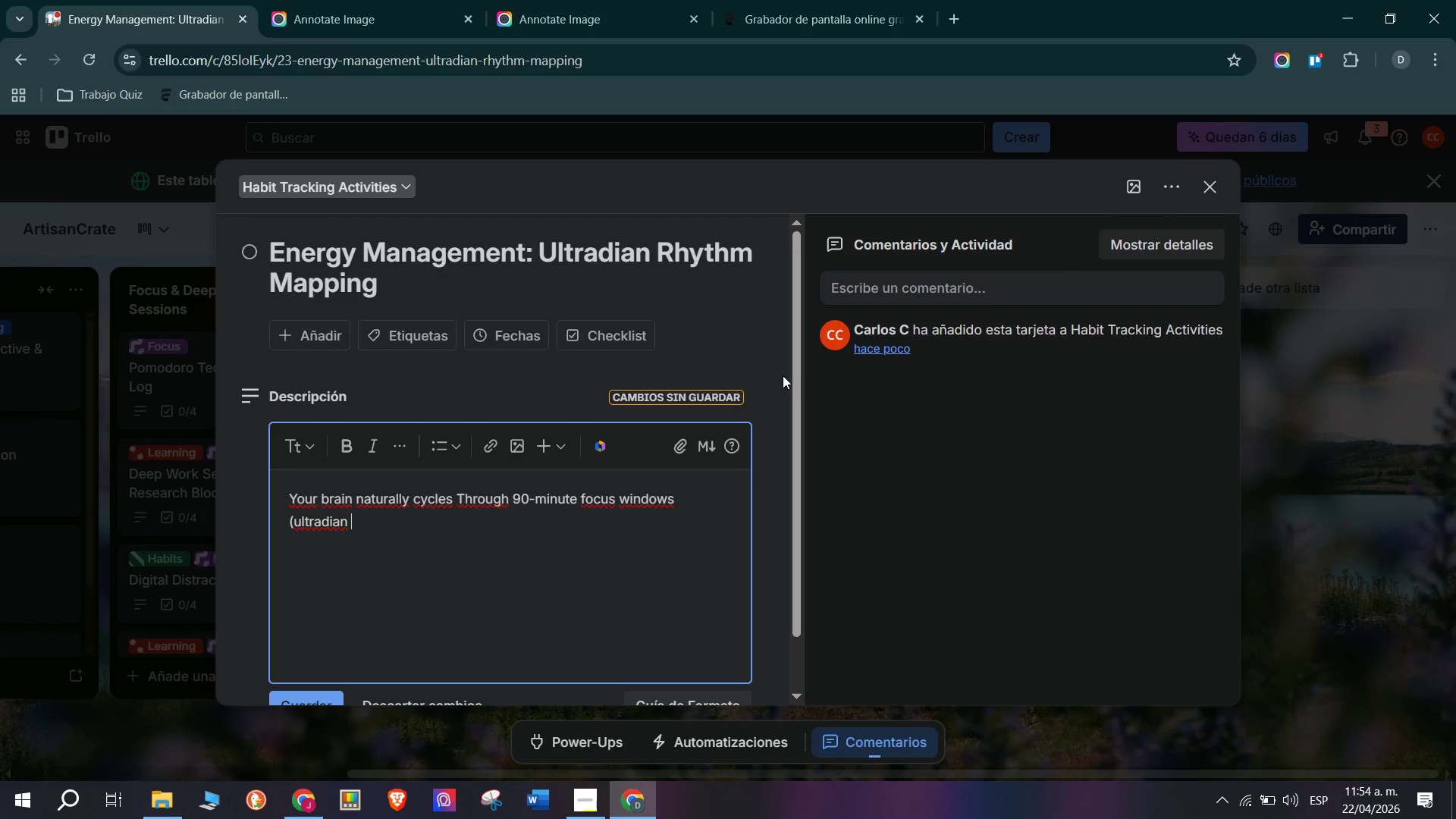 
type(s)
key(Backspace)
type(e)
key(Backspace)
type(rhyn)
 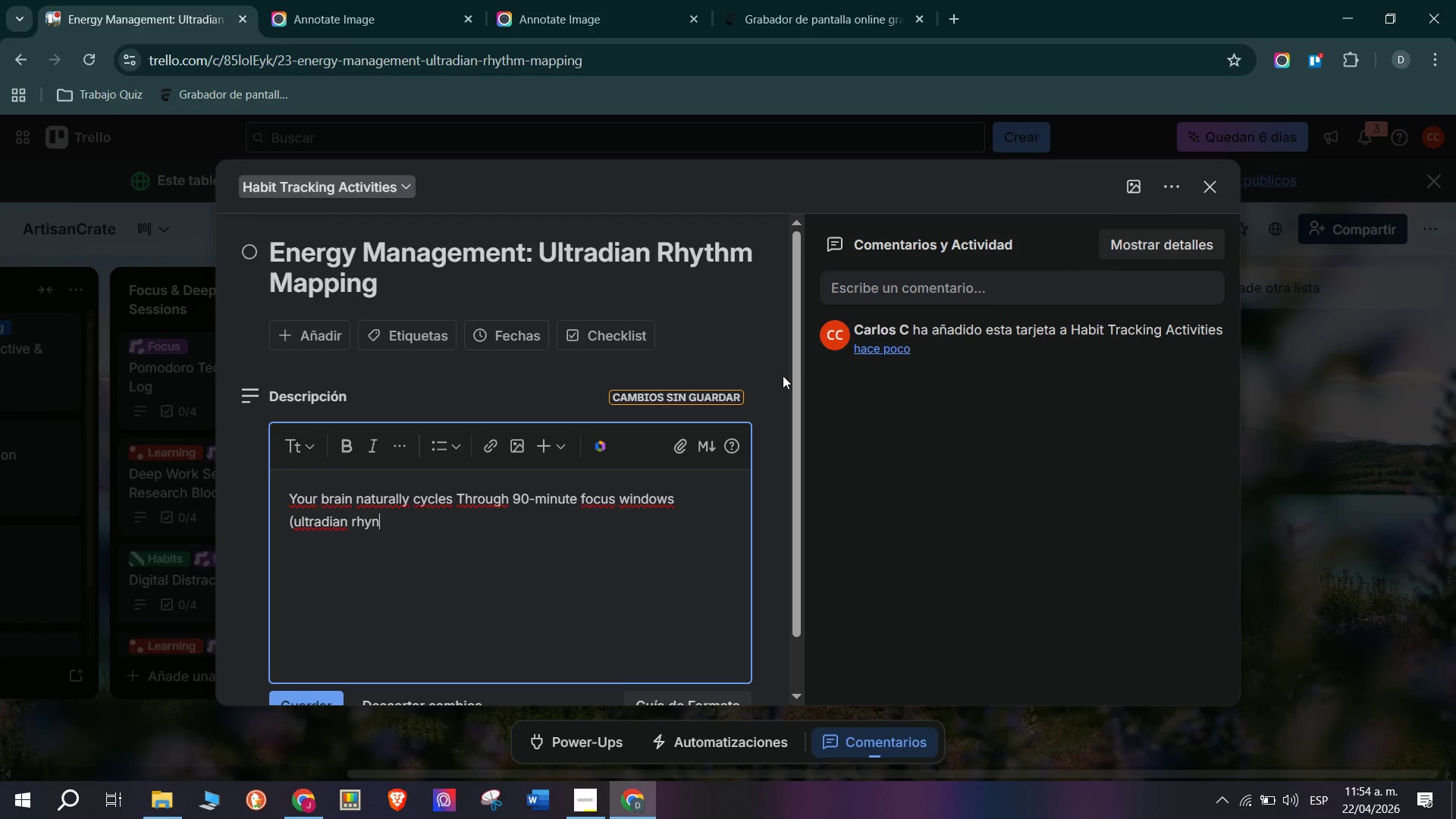 
key(Backspace)
 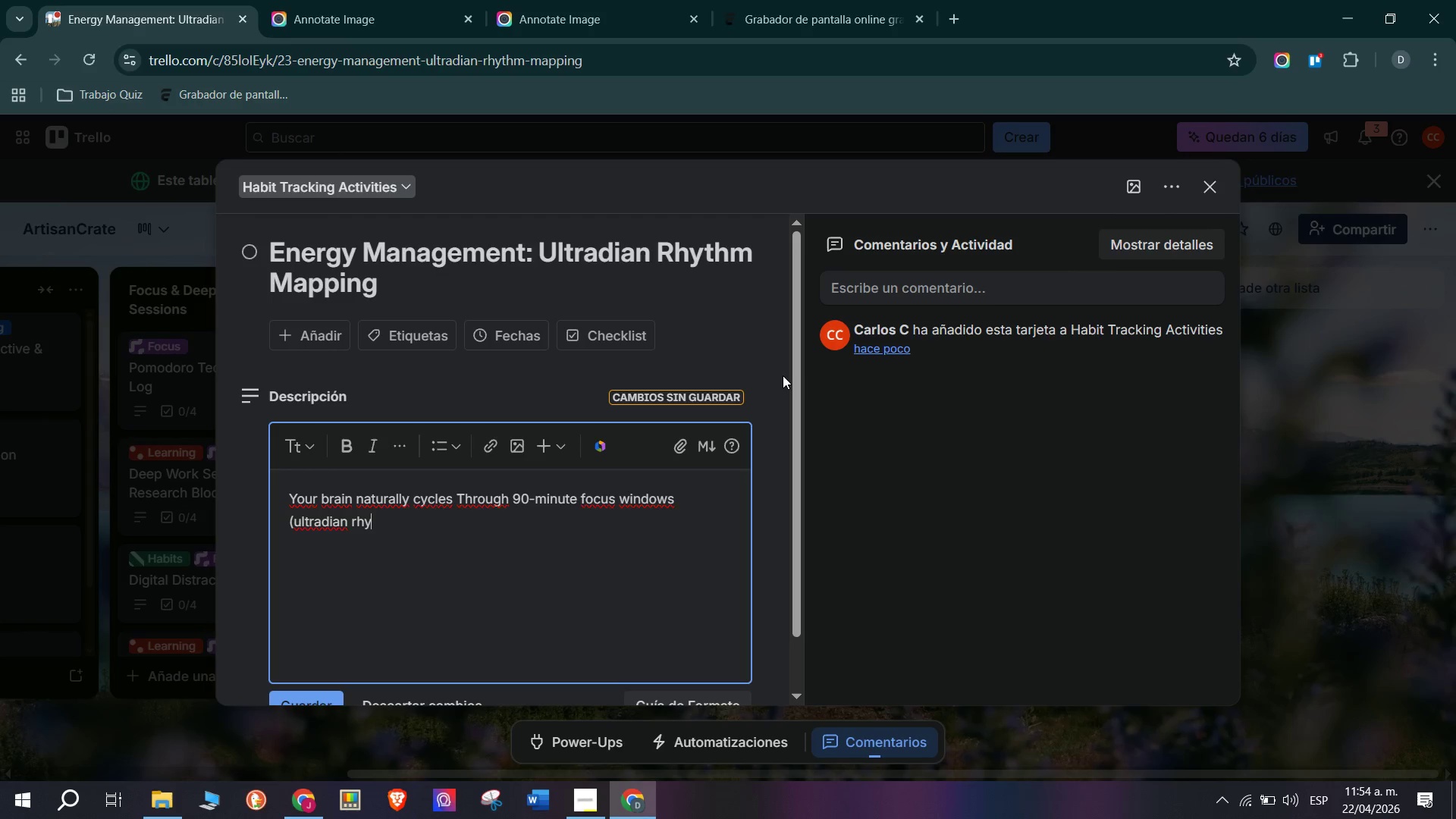 
type(yh)
key(Backspace)
key(Backspace)
type(thms( followed by 12)
key(Backspace)
key(Backspace)
type(20-minute recvo)
key(Backspace)
key(Backspace)
type(overy troughs. Map your personal energy pattern over 5 days to identify your peak performance windows. Schedule ArtisanCrate's)
key(Backspace)
key(Backspace)
type(;s most demanding wot)
key(Backspace)
type(rk during peaks.)
 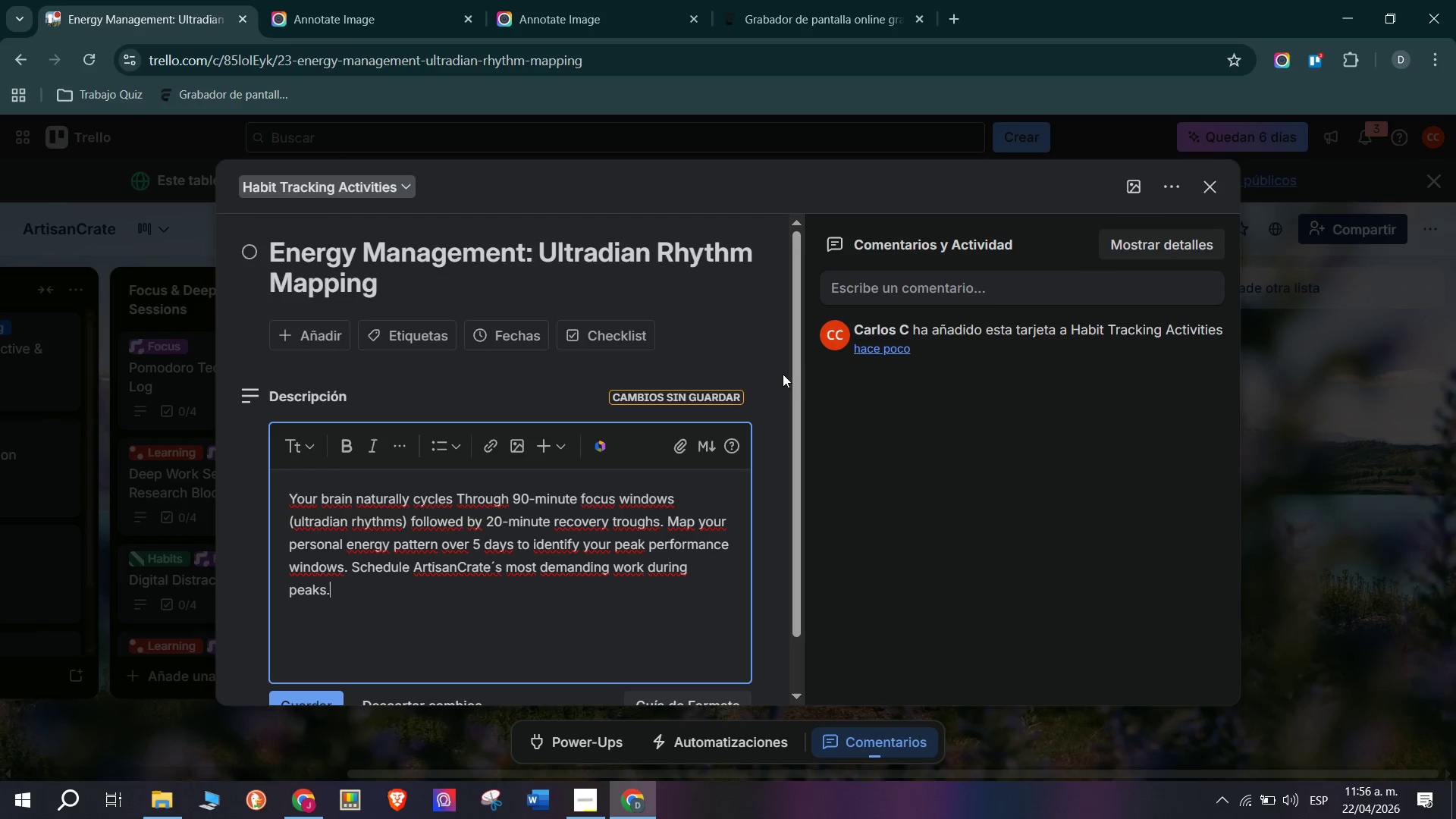 
key(Enter)
 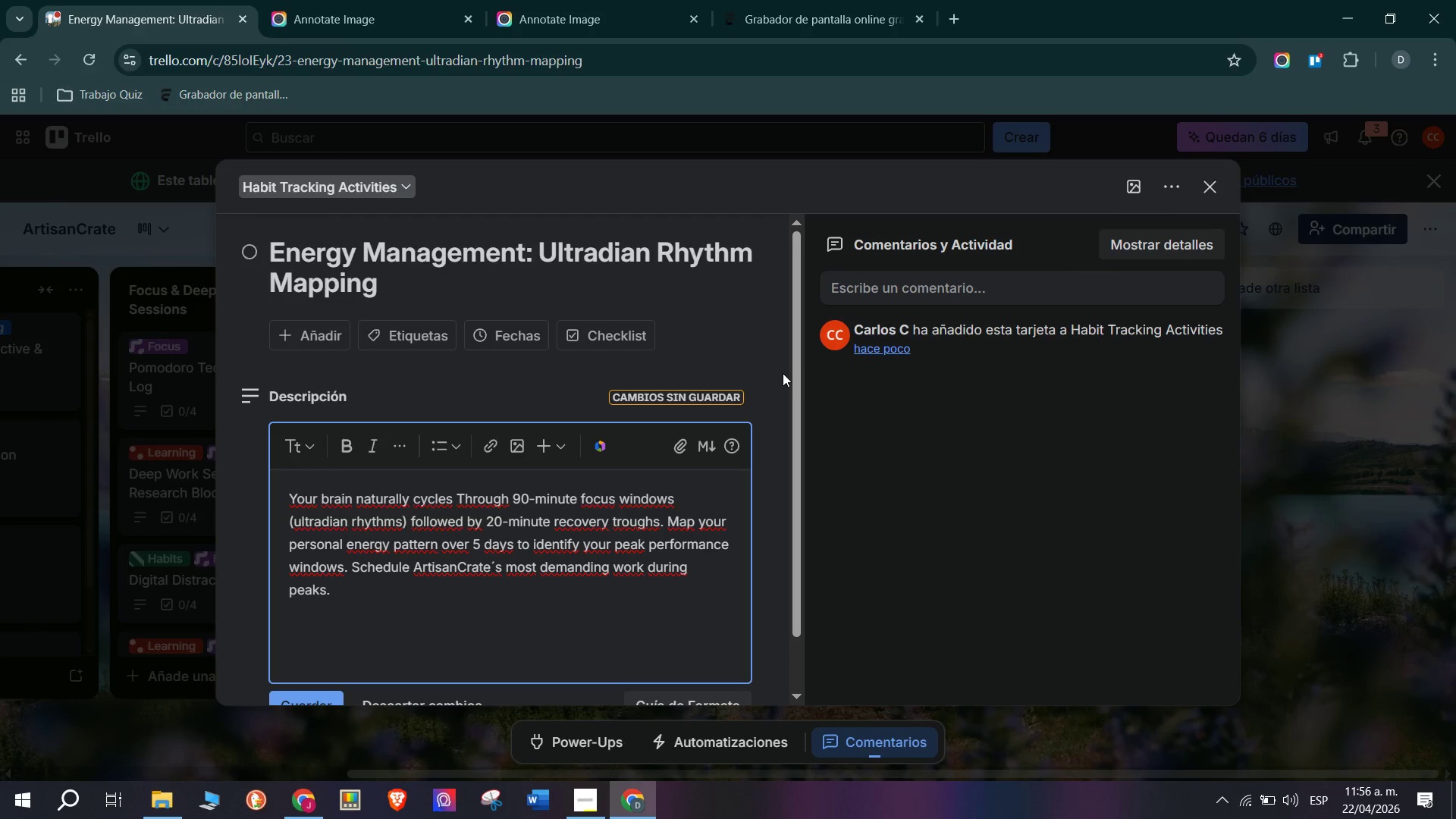 
scroll: coordinate [782, 375], scroll_direction: down, amount: 1.0
 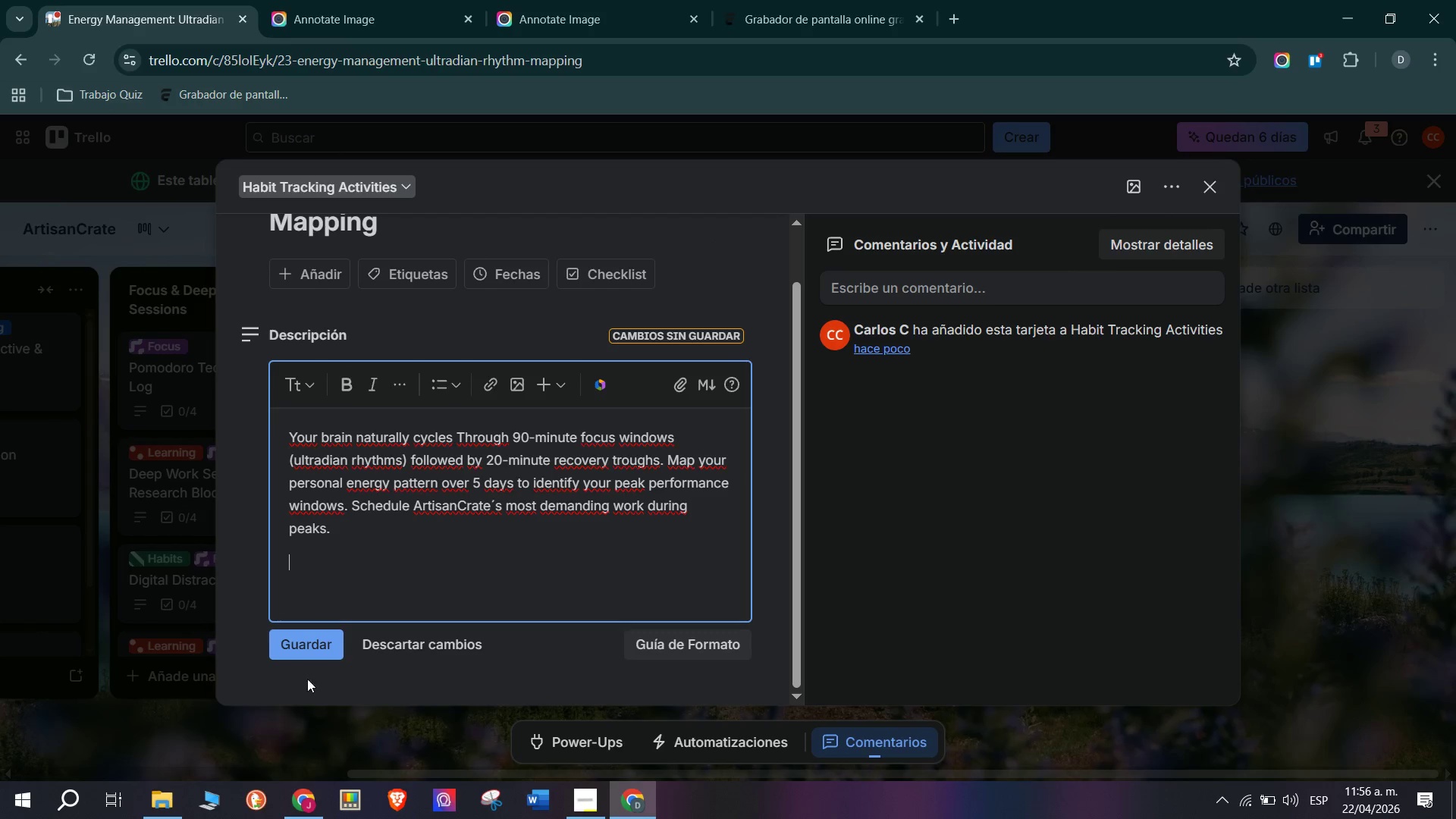 
left_click([311, 649])
 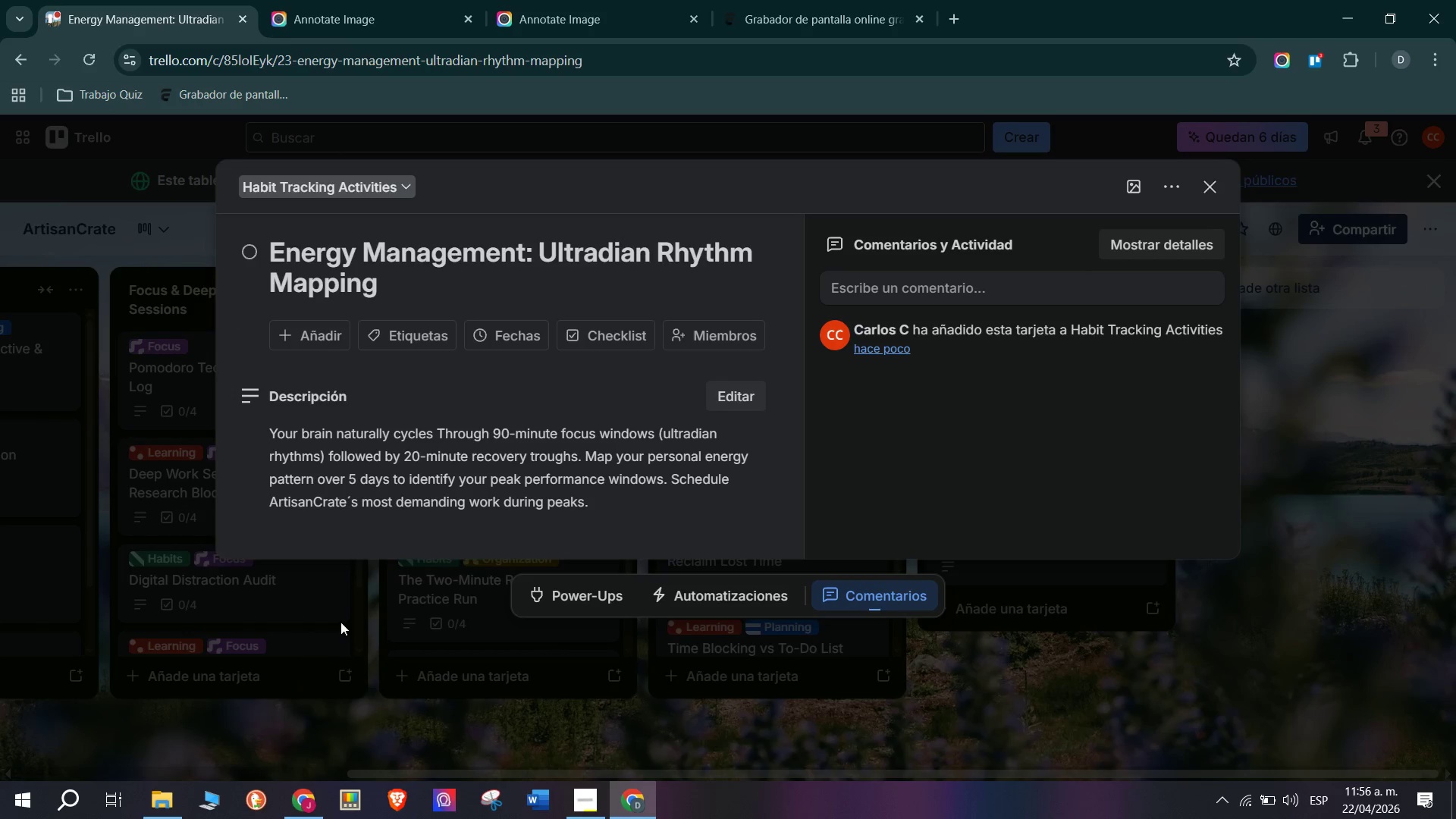 
scroll: coordinate [507, 390], scroll_direction: down, amount: 4.0
 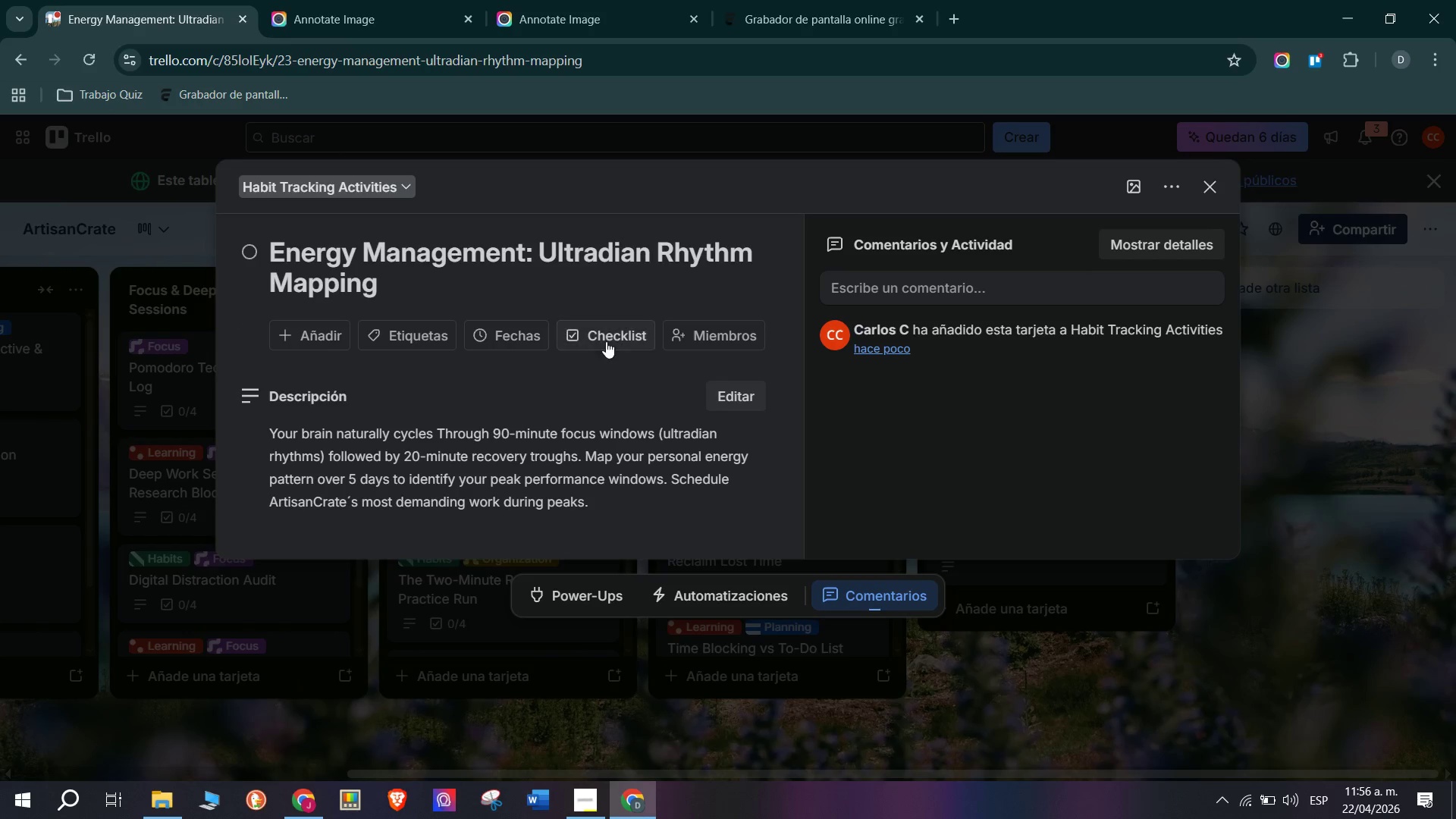 
left_click([638, 565])
 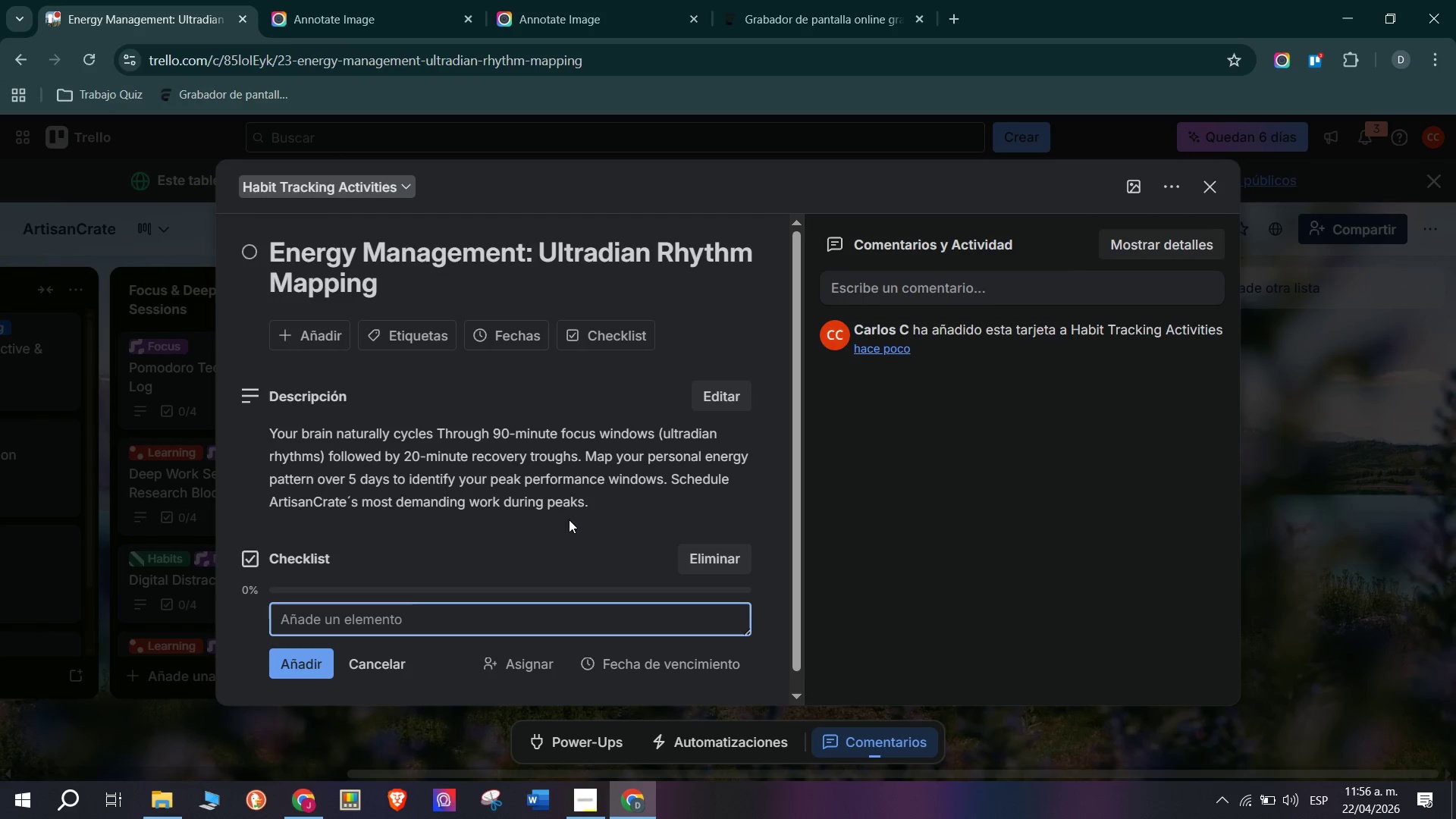 
type(Every 90 minutes for 56)
key(Backspace)
type( days, rate your energy and focus )
 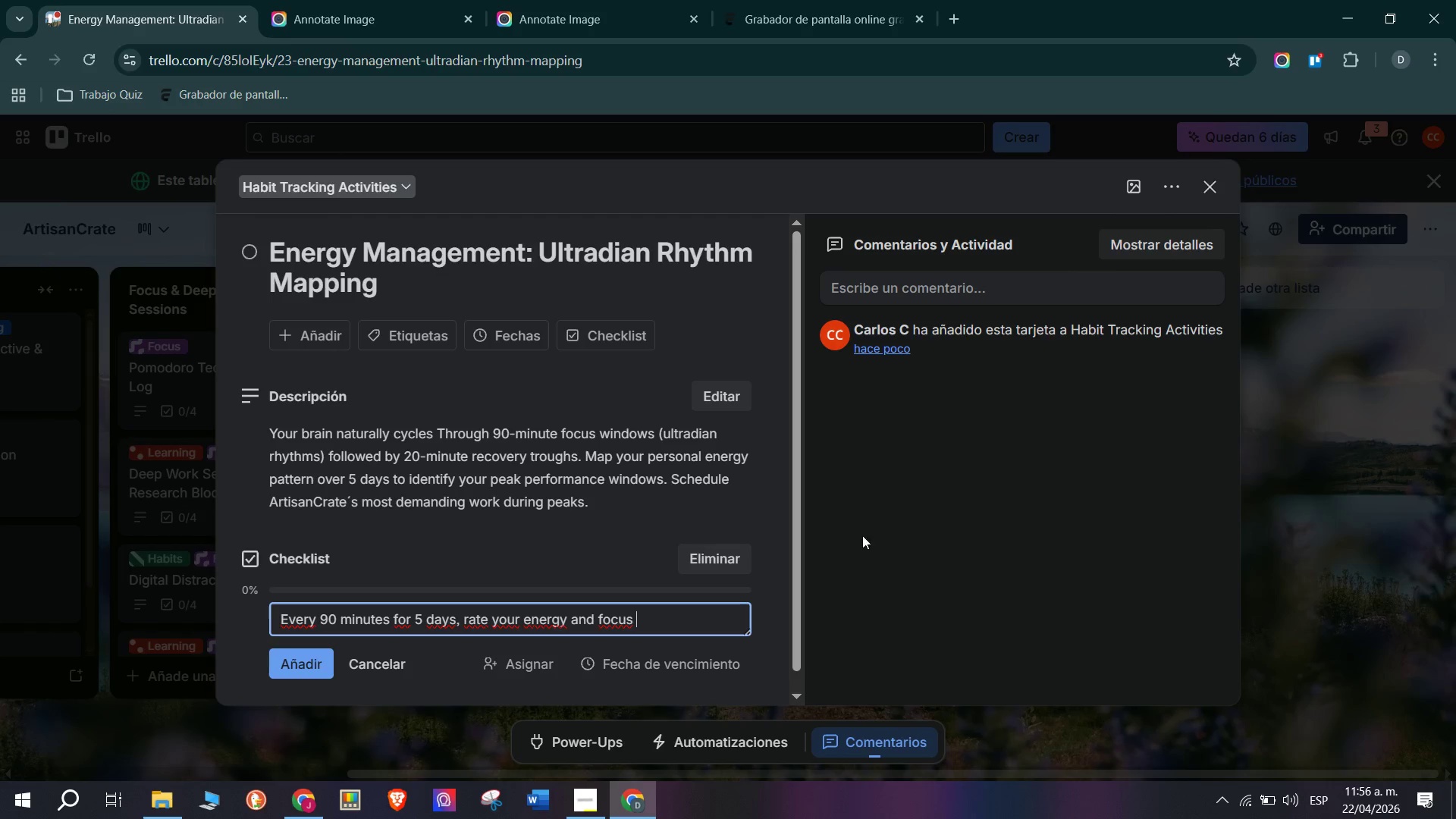 
type(*1-5()
 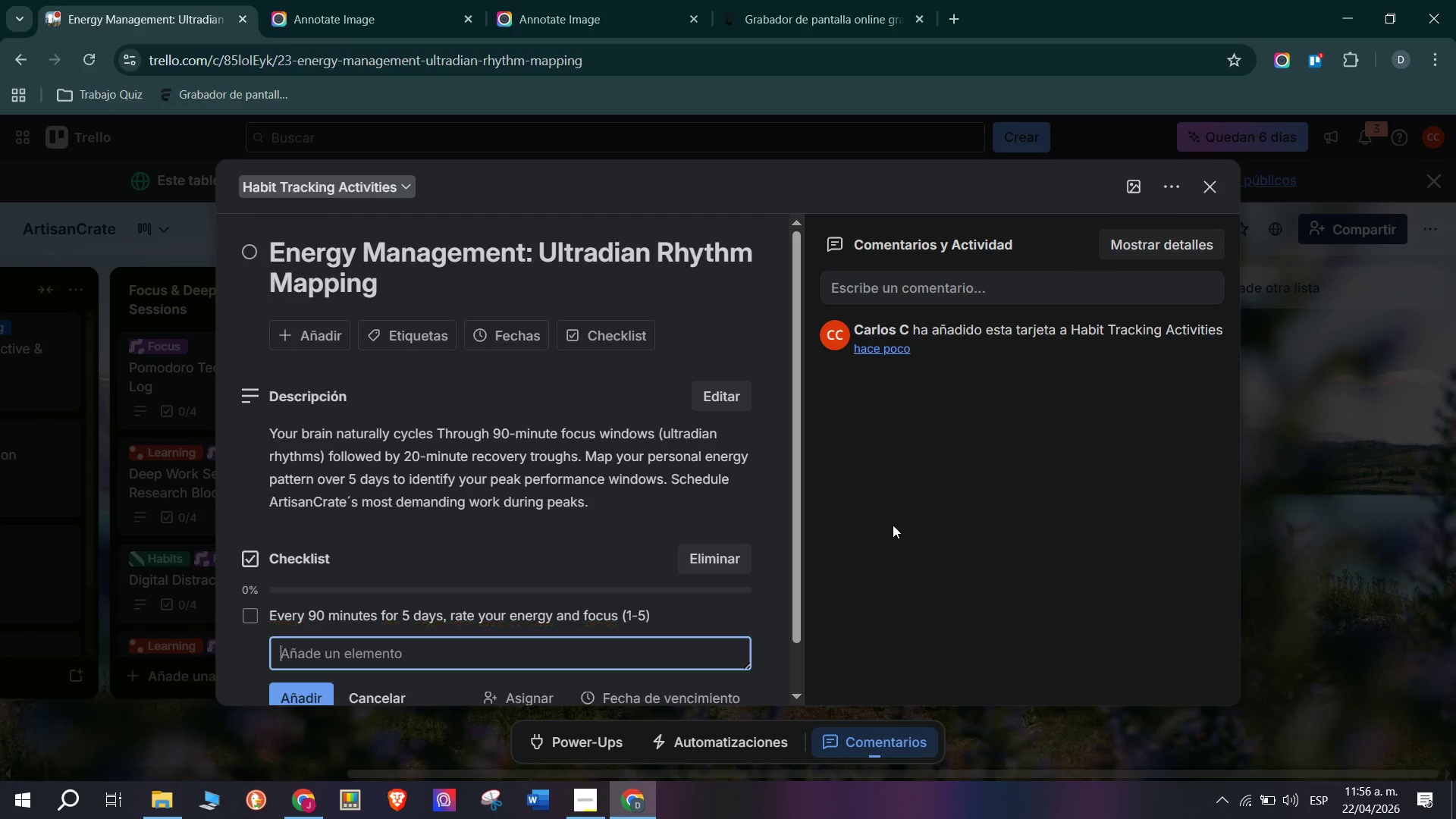 
 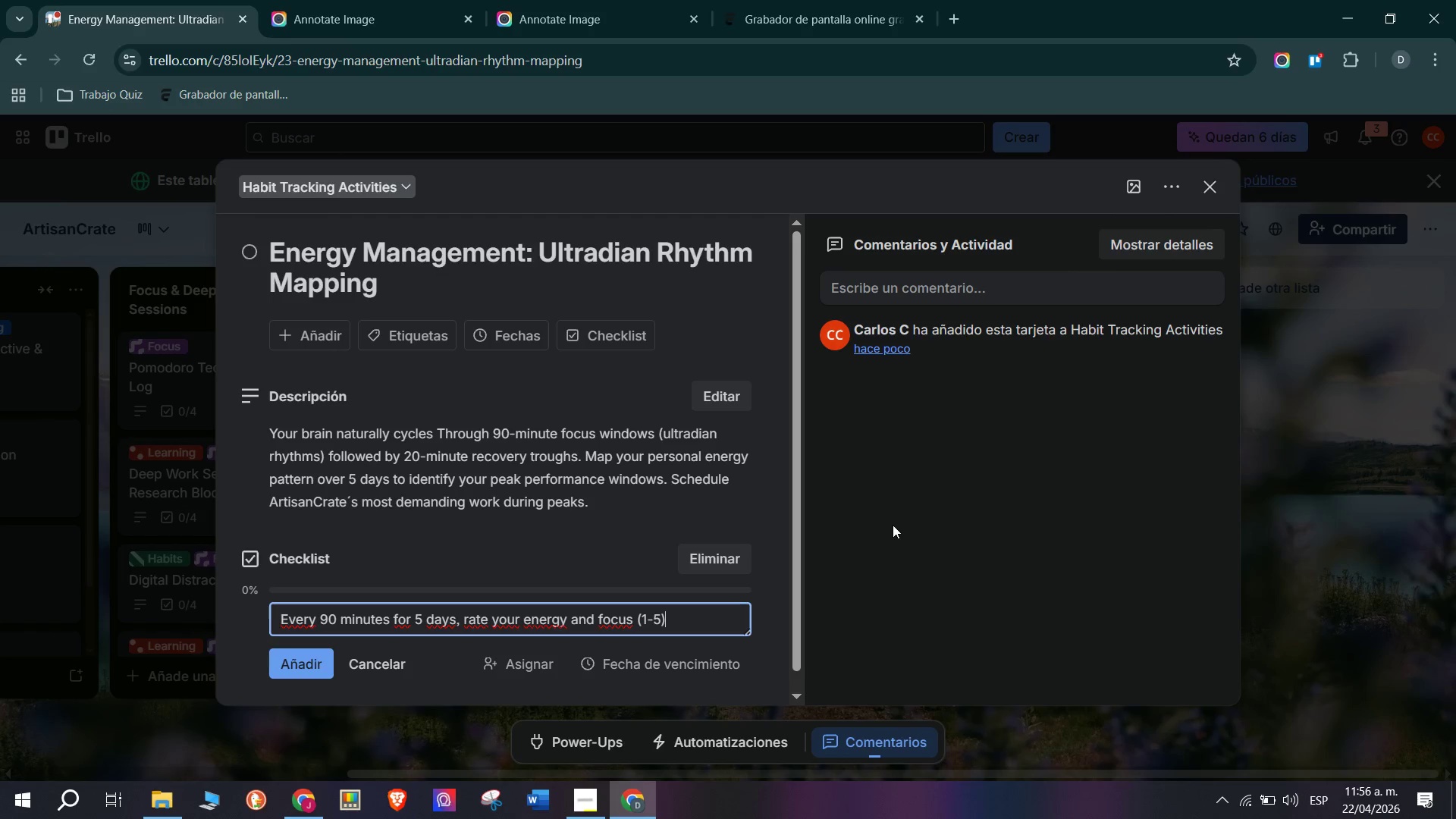 
key(Enter)
 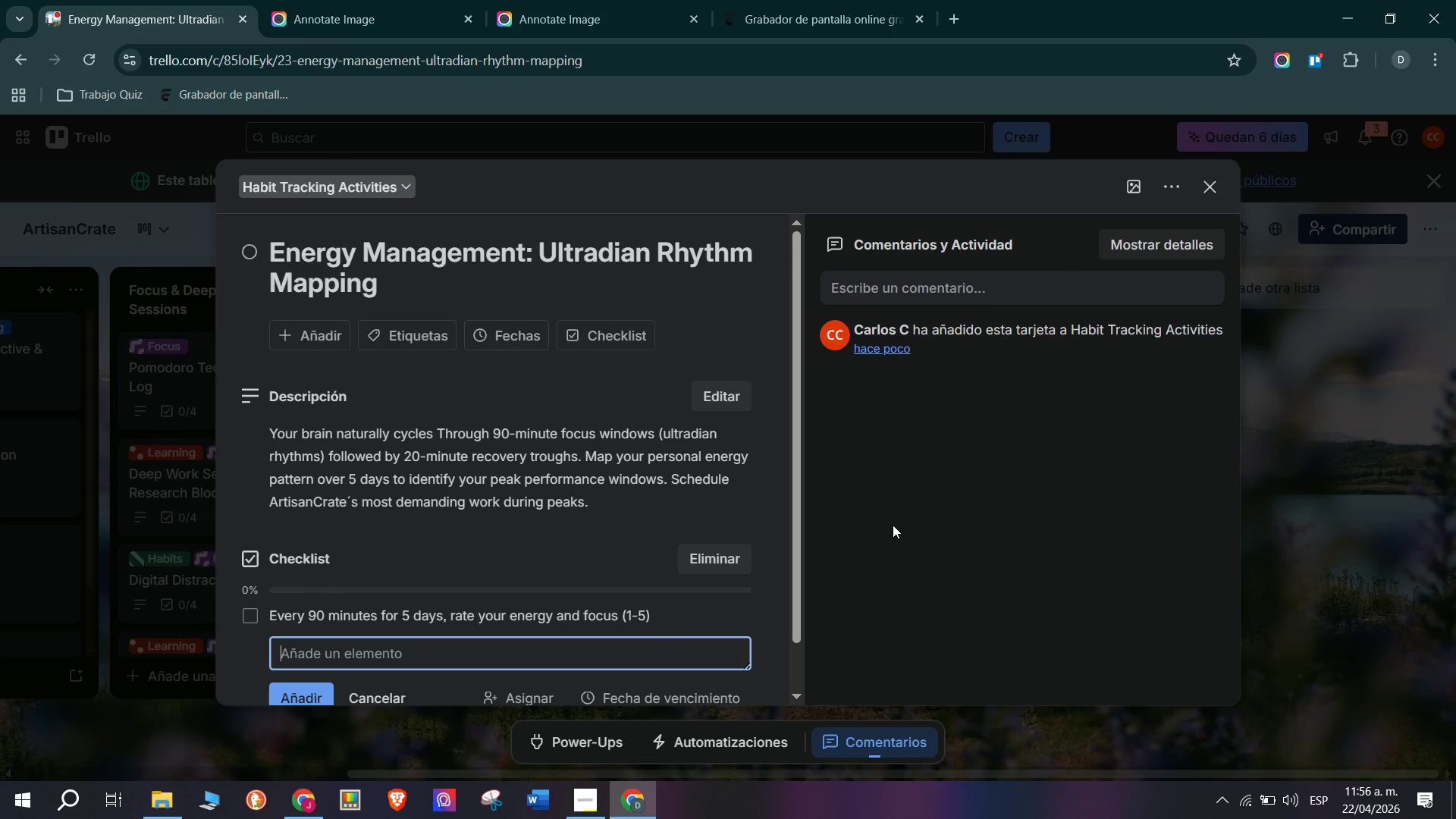 
type(Log the rating in a )
 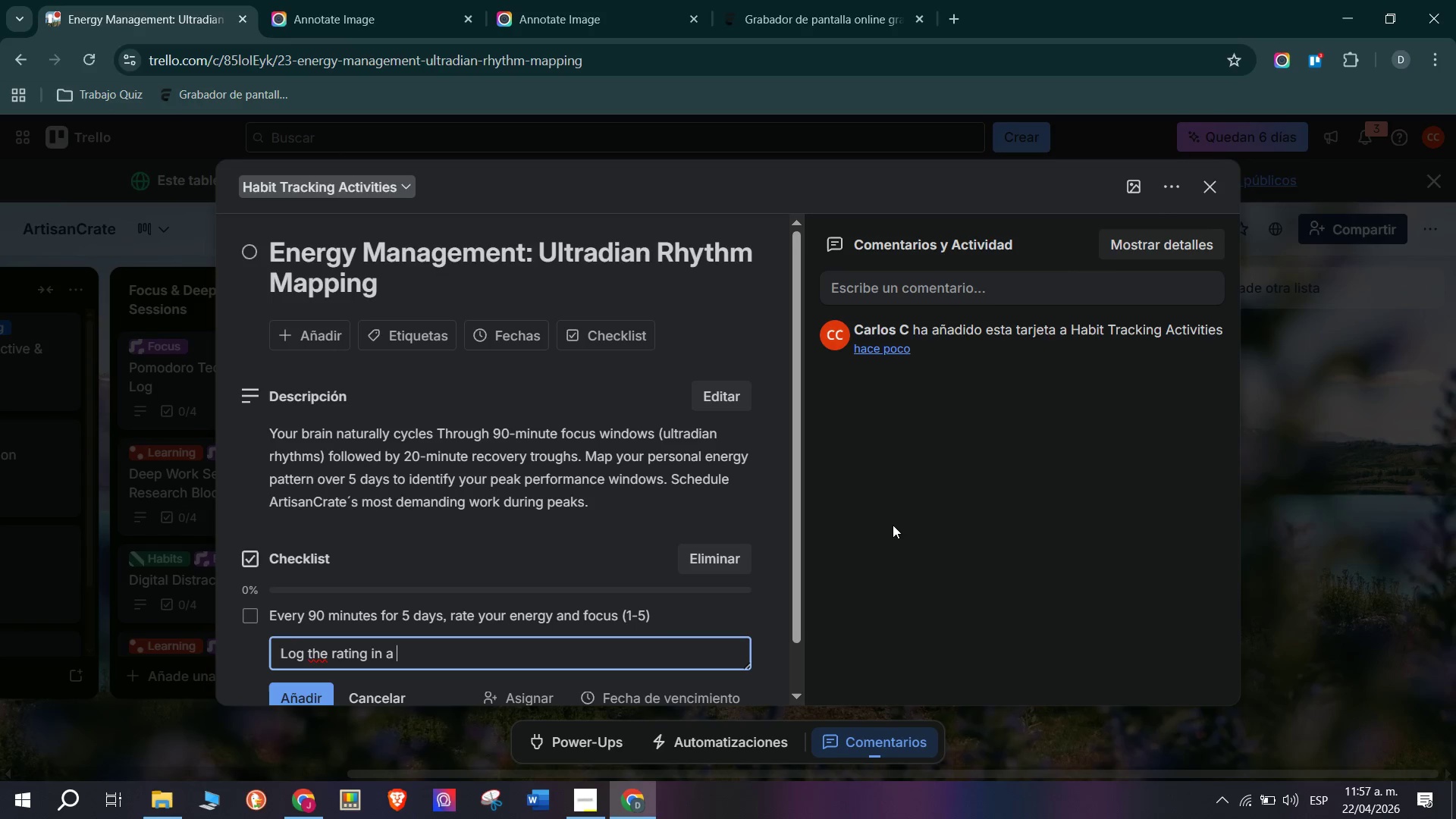 
wait(8.44)
 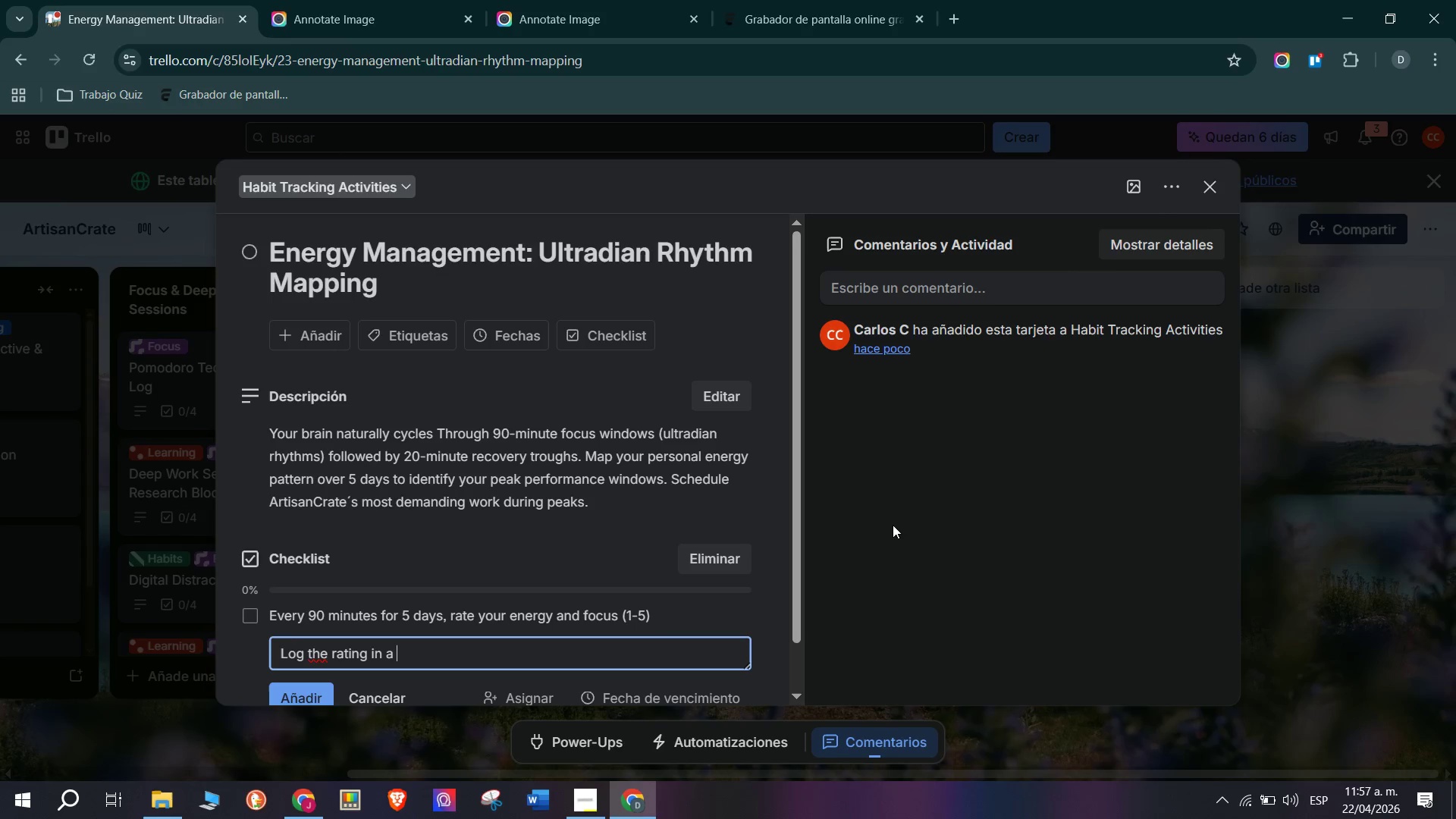 
type(spreadsheet with timestampo)
key(Backspace)
type( and current task type)
 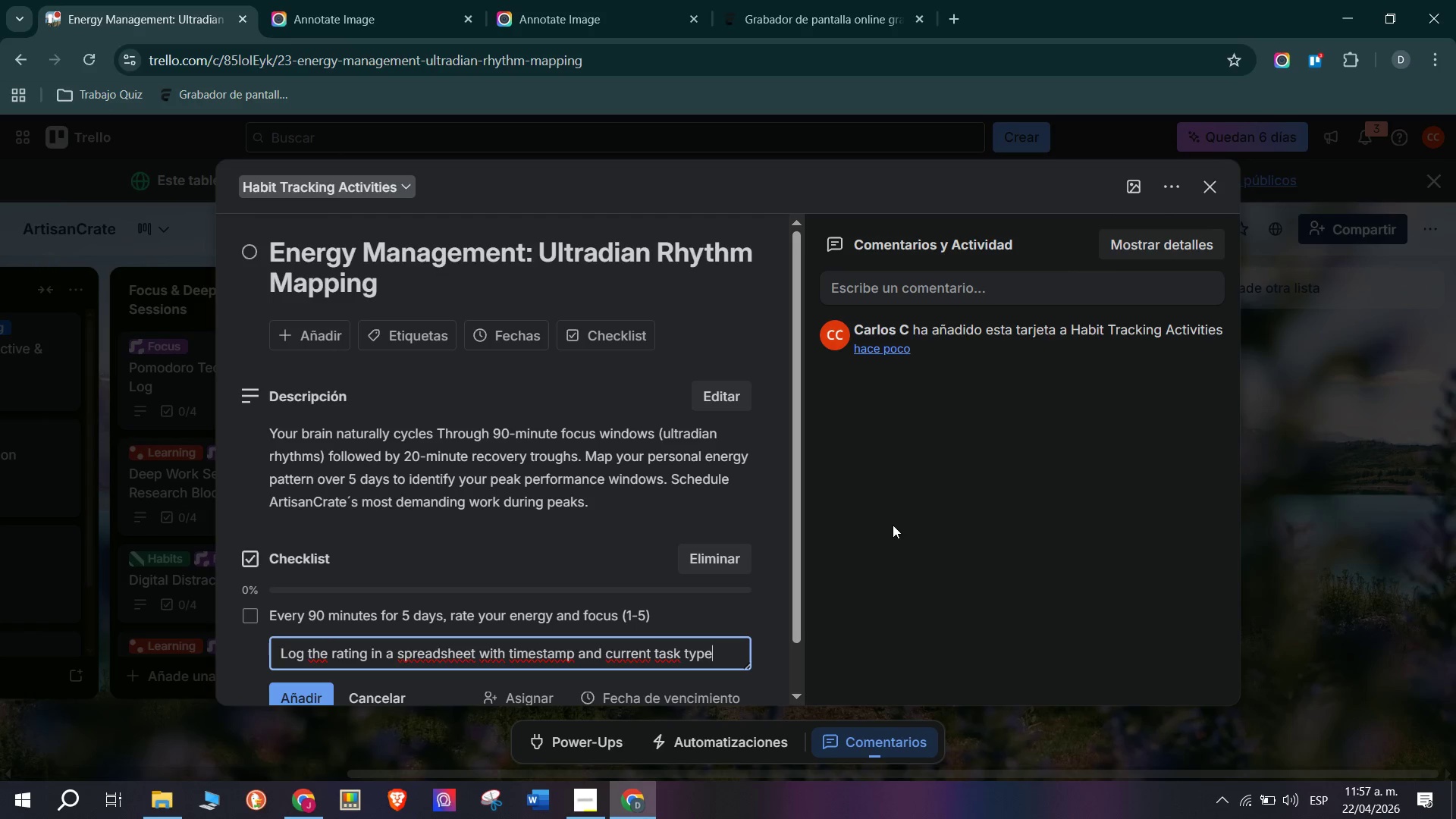 
key(Enter)
 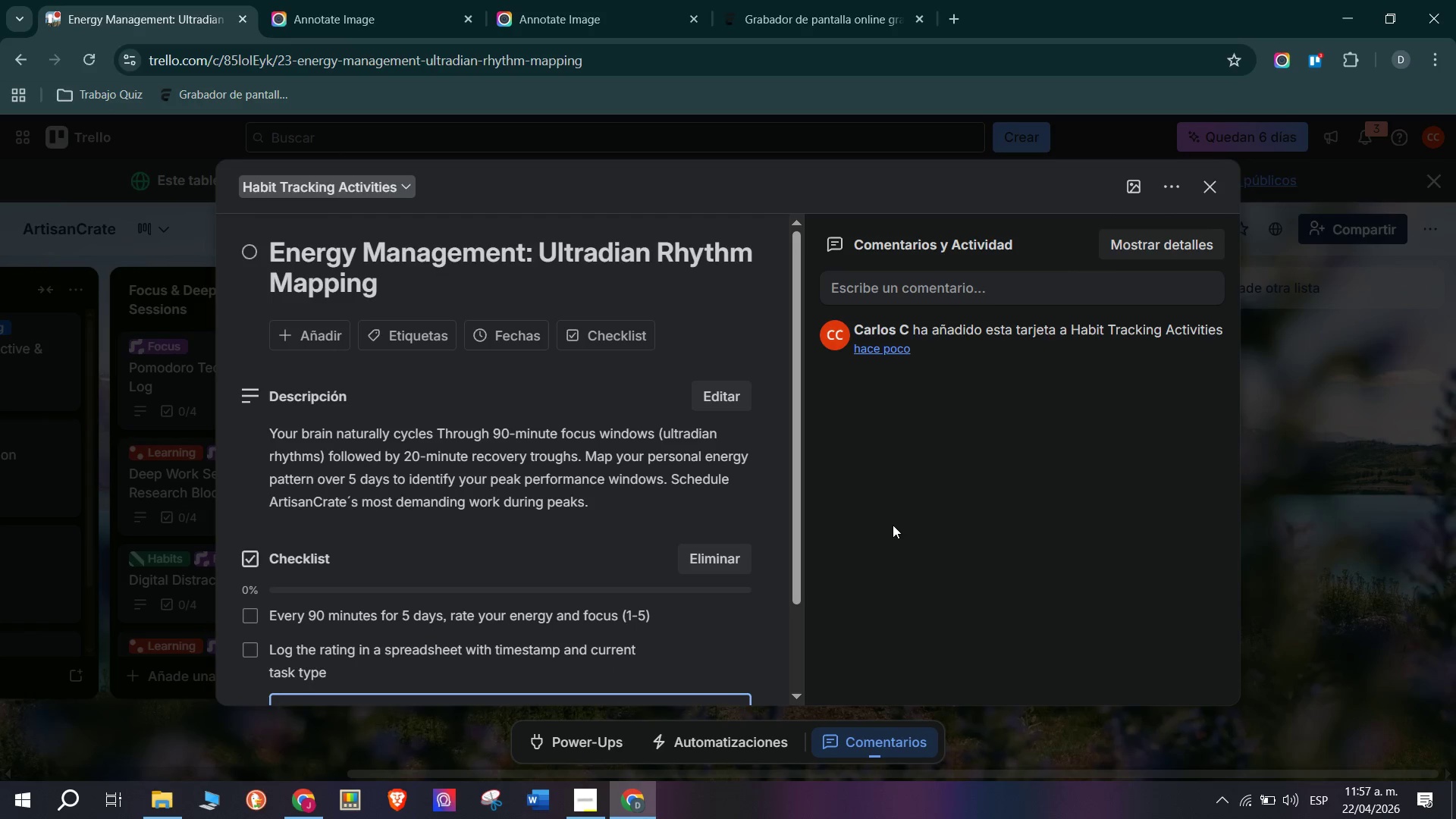 
type(Identify your top 2 peak energy windoe)
key(Backspace)
type(ws per day *consis)
 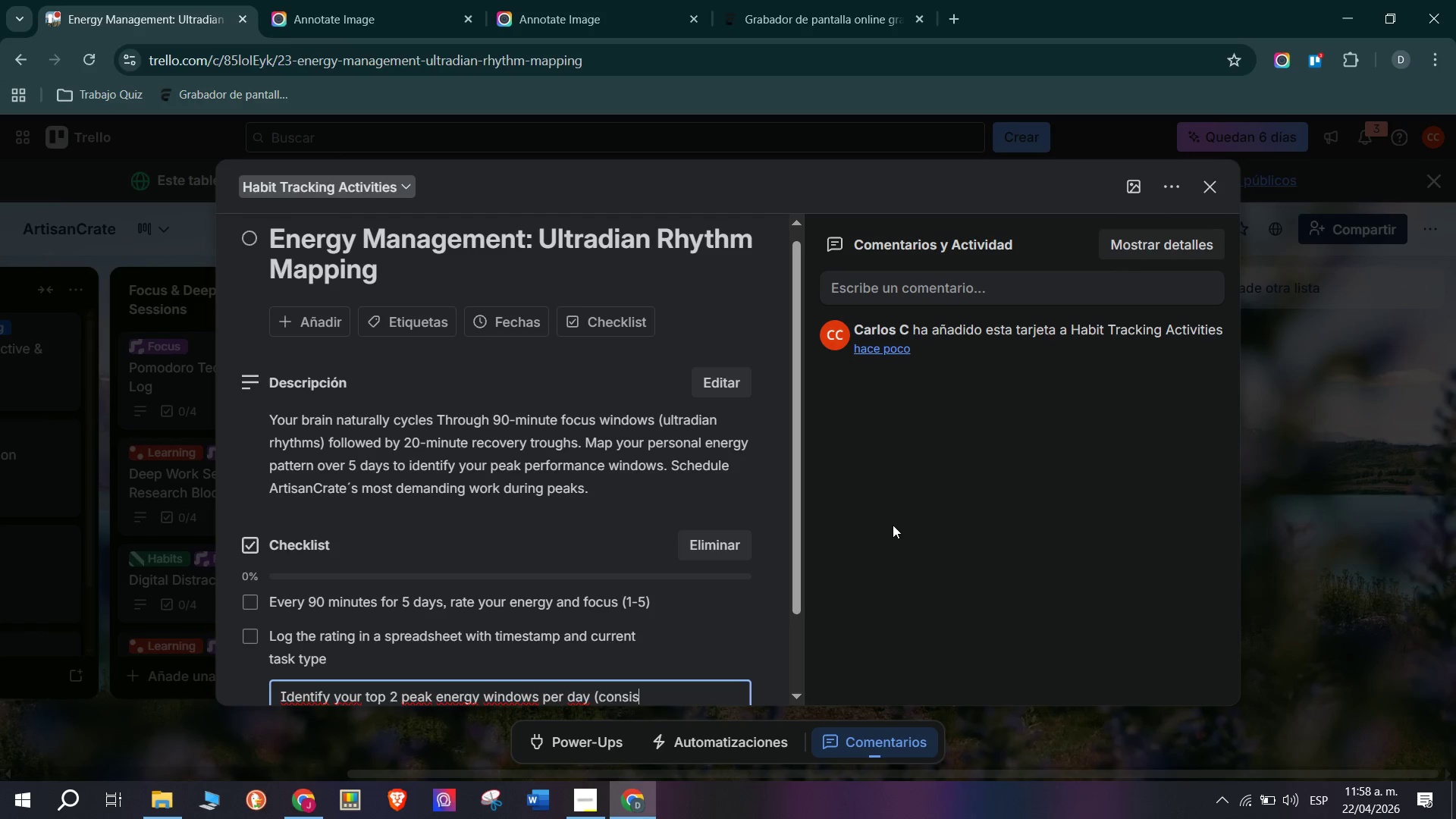 
type(tent patterns()
 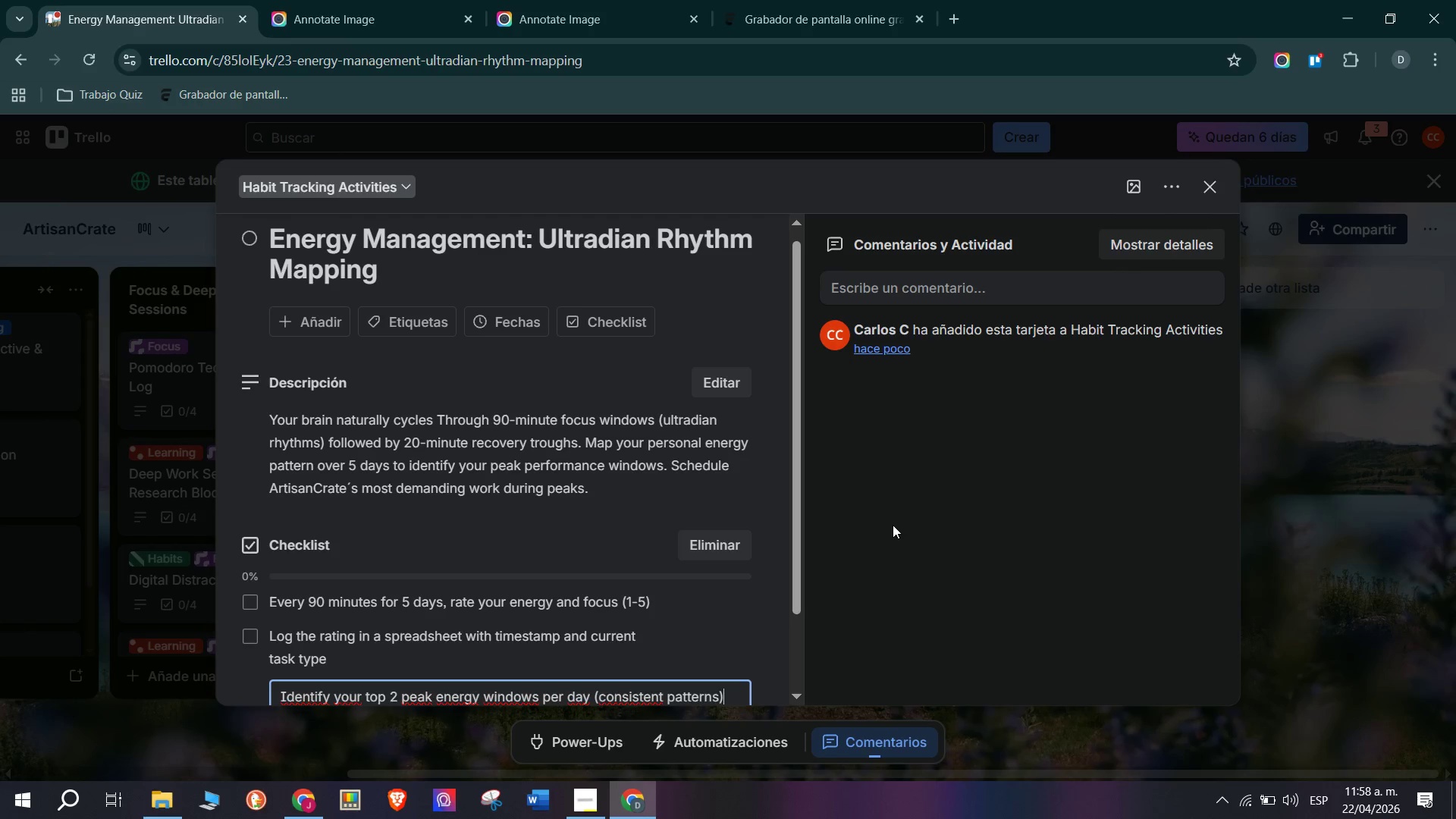 
key(Enter)
 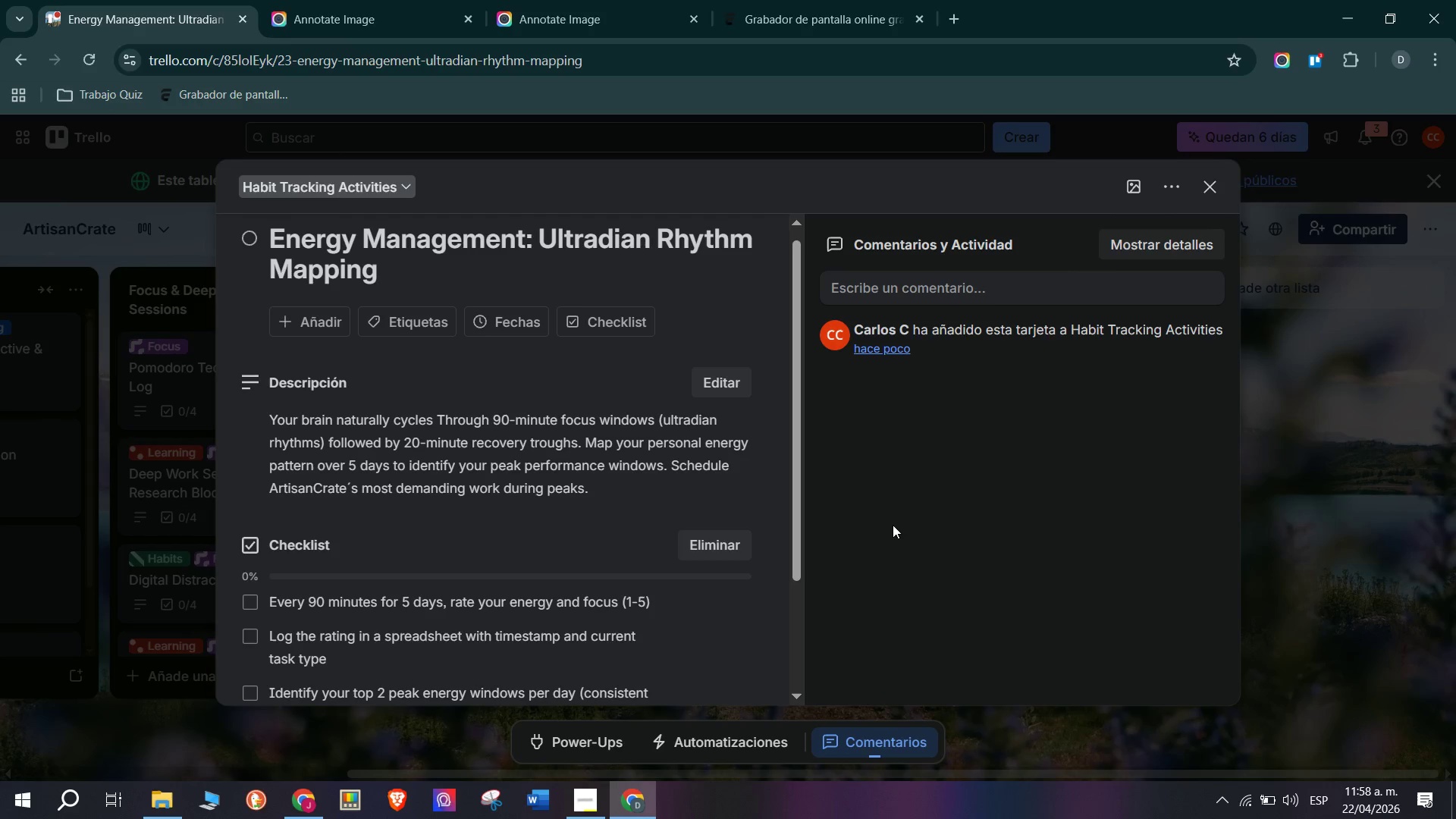 
wait(46.52)
 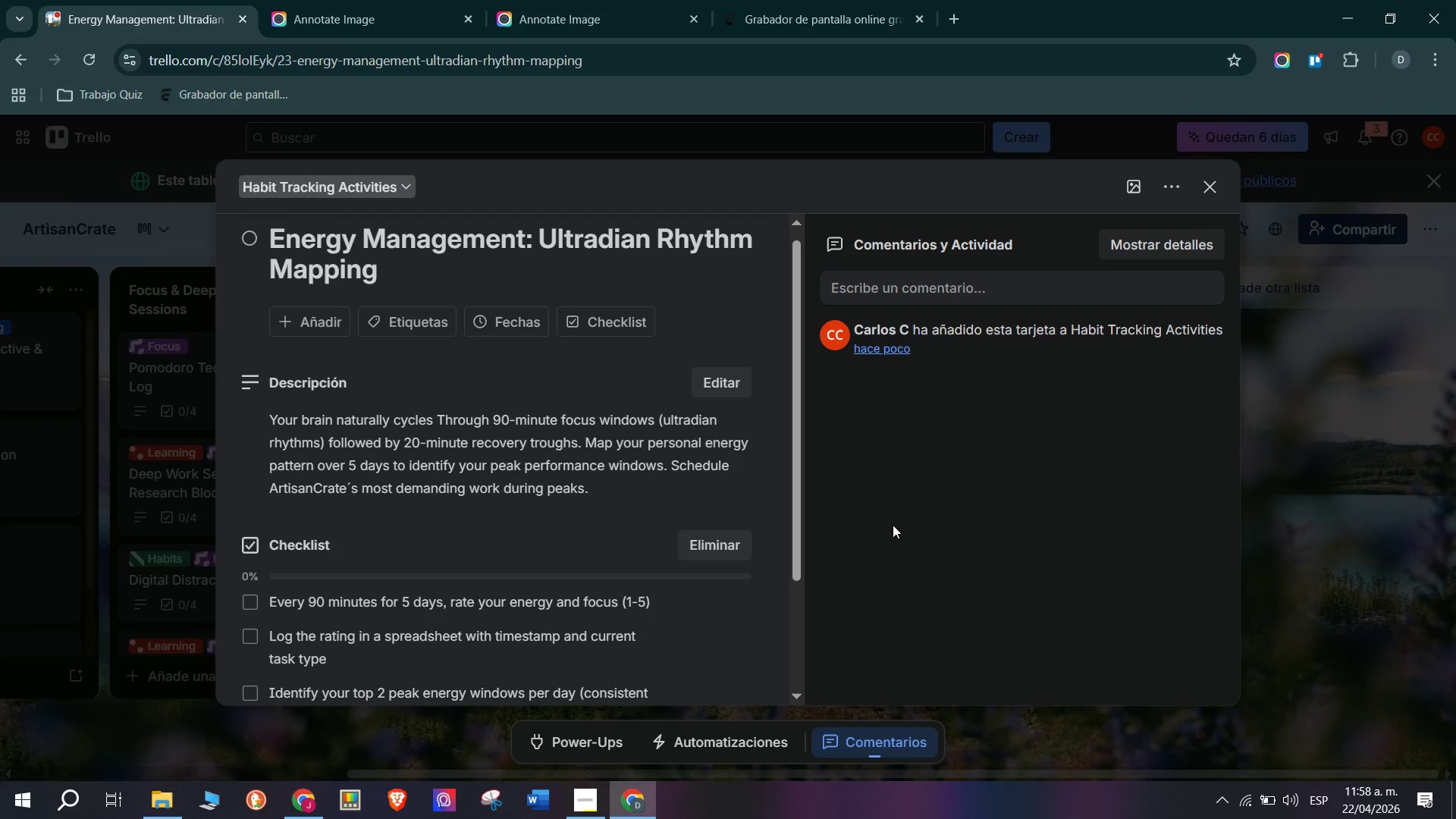 
scroll: coordinate [678, 479], scroll_direction: down, amount: 3.0
 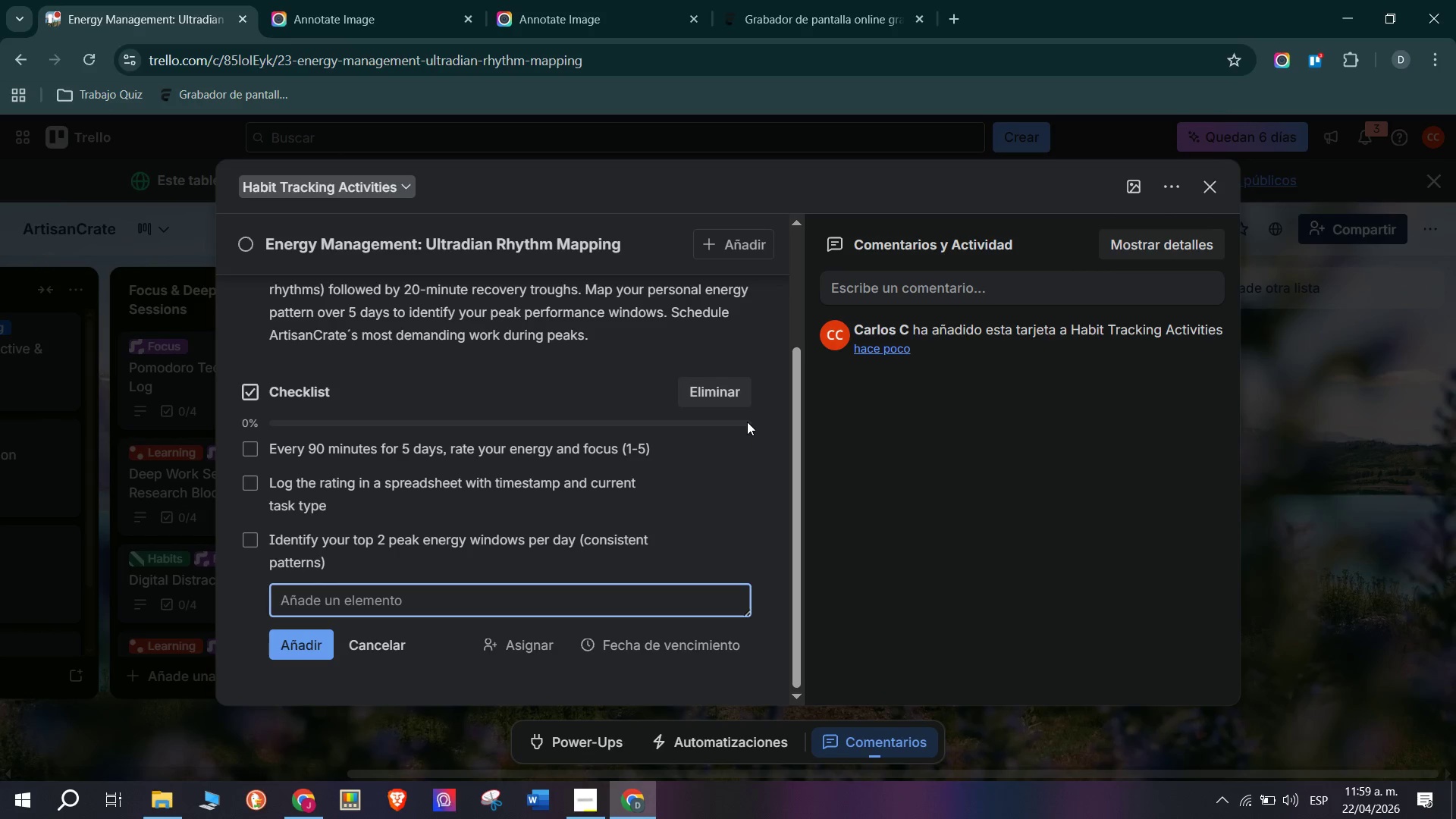 
wait(7.28)
 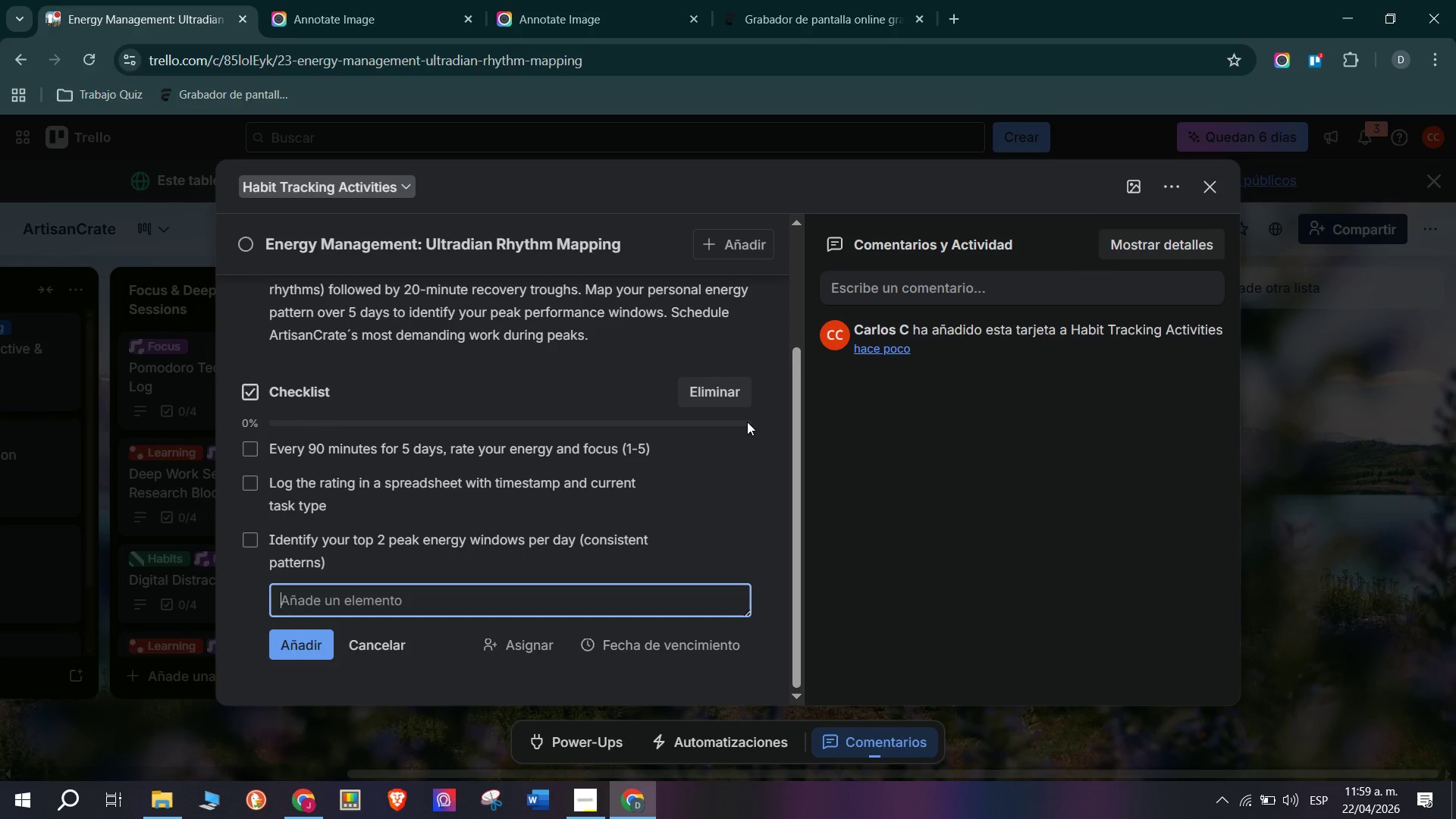 
type(Red)
 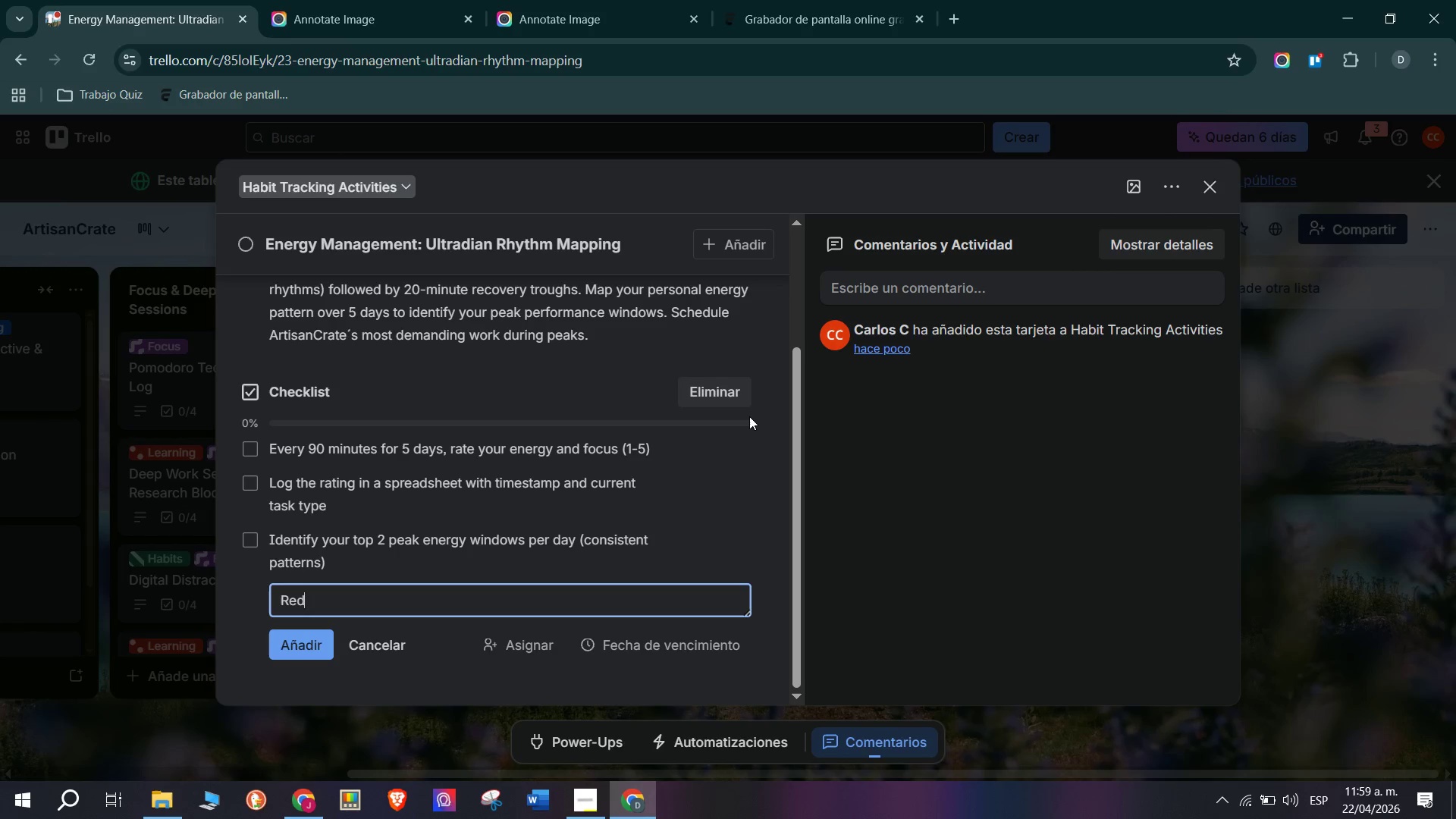 
wait(5.73)
 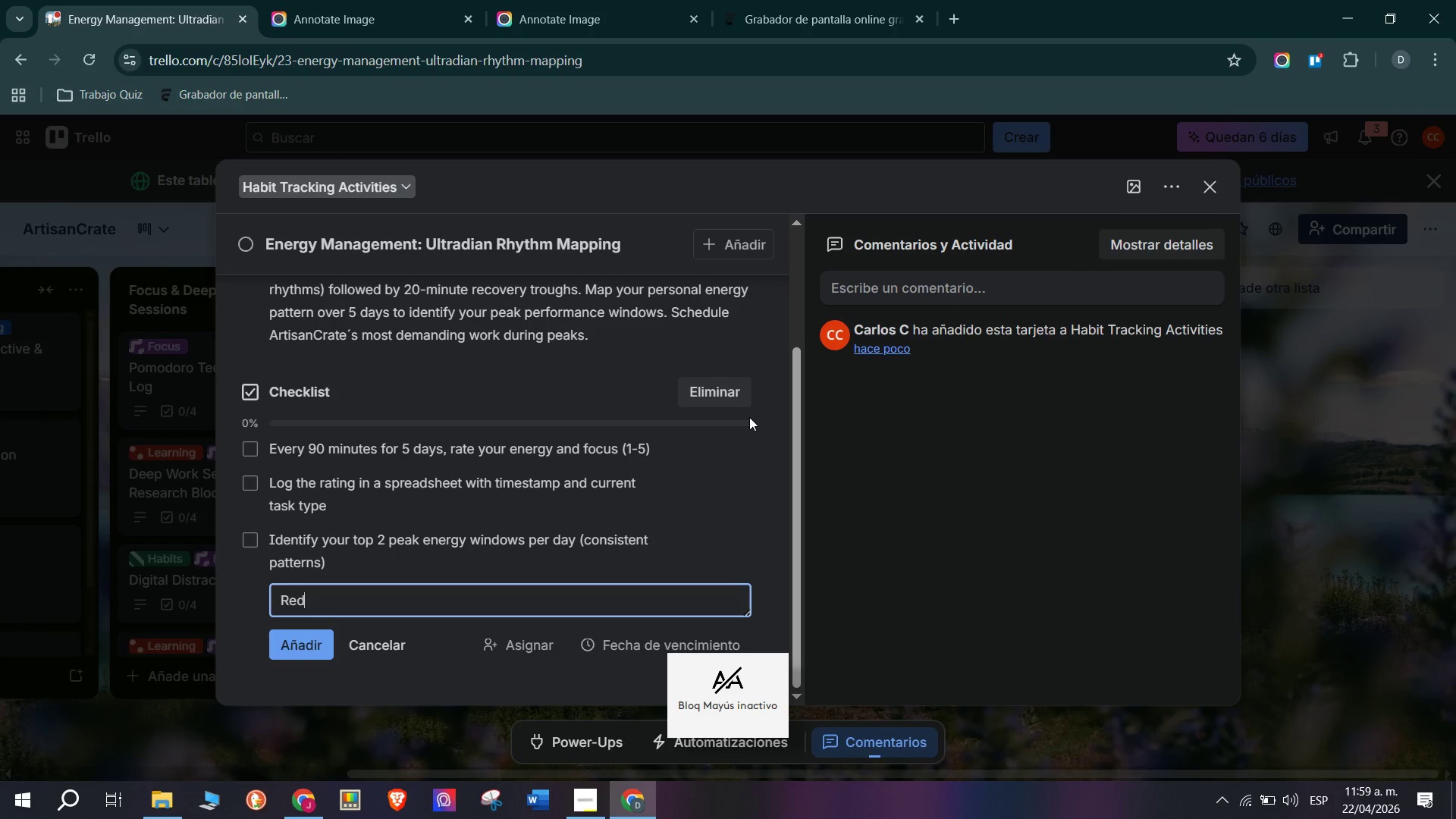 
key(Backspace)
type(design your ideal week to p;lace)
key(Backspace)
key(Backspace)
key(Backspace)
key(Backspace)
key(Backspace)
type(`)
key(Backspace)
type(lace deeo)
key(Backspace)
type(p work during identified peaks)
 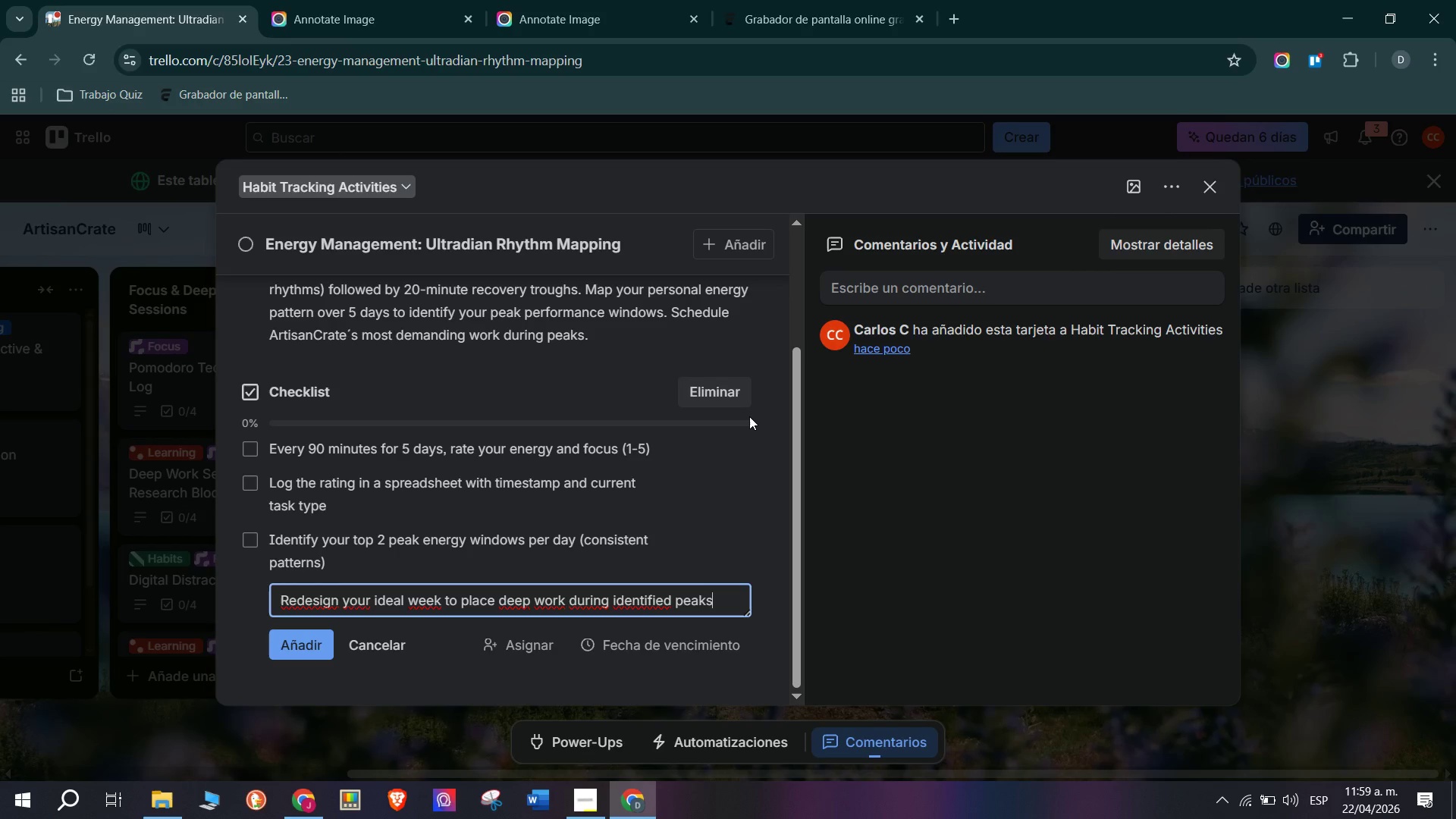 
key(Enter)
 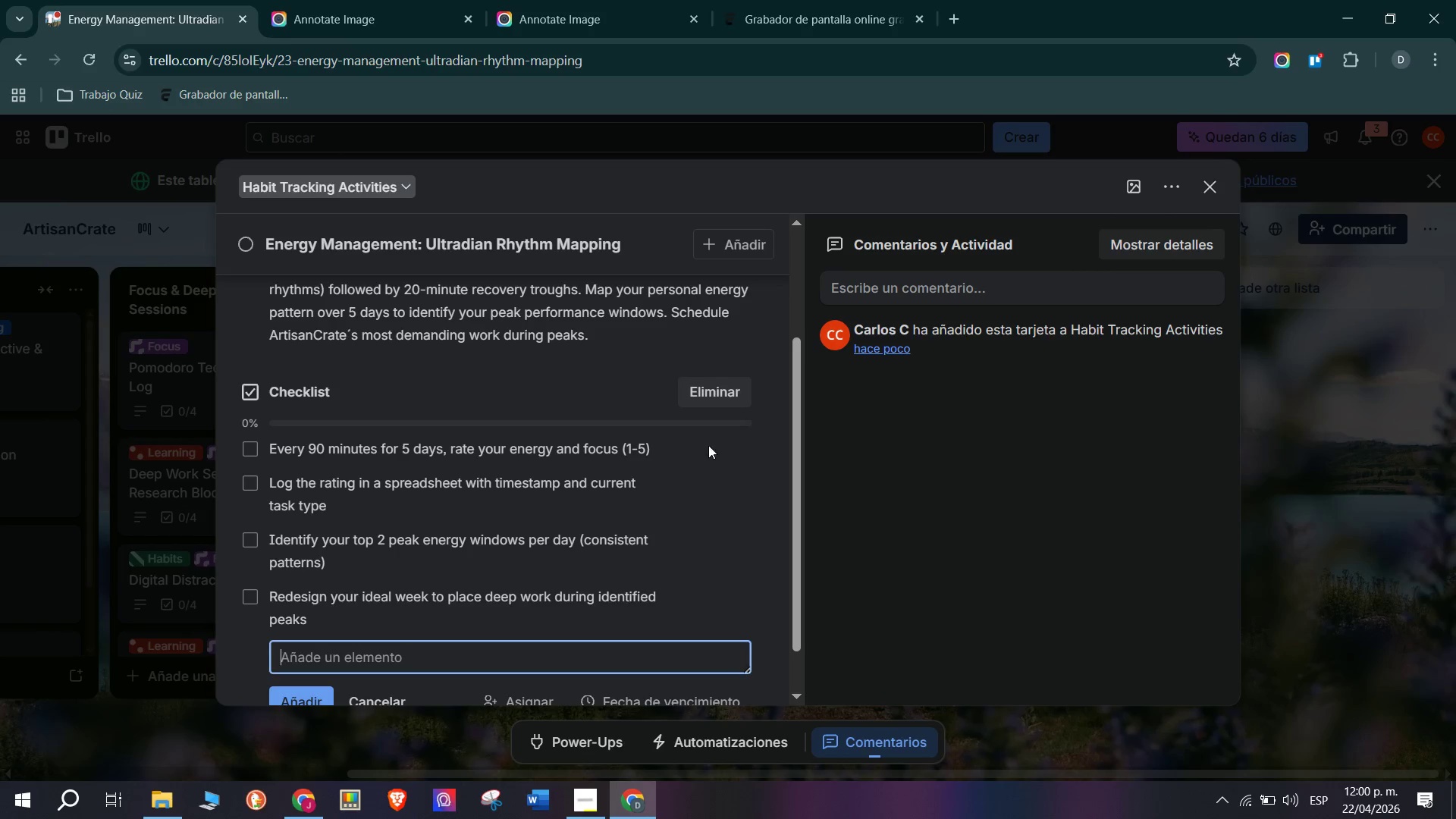 
scroll: coordinate [625, 495], scroll_direction: up, amount: 5.0
 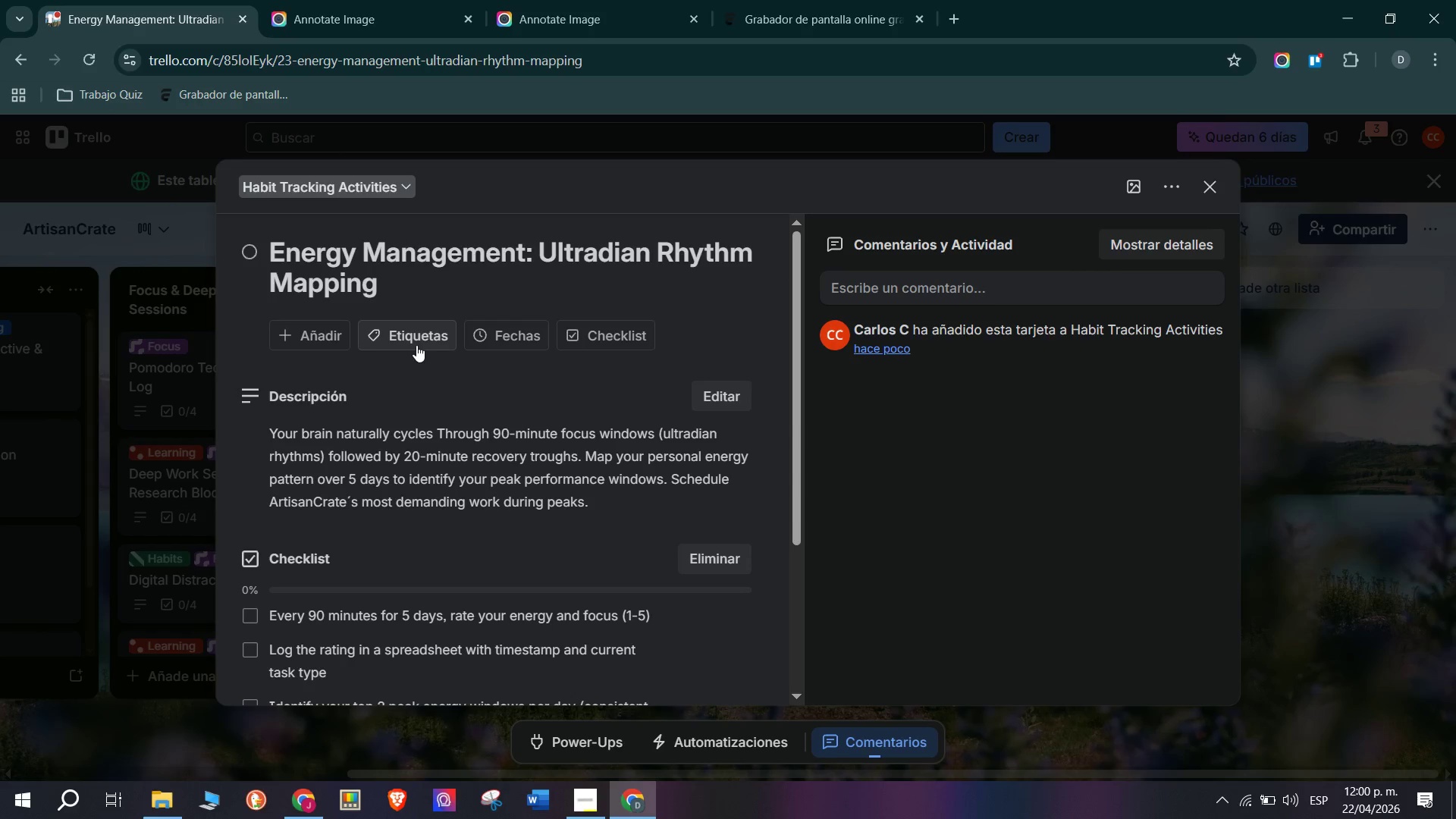 
left_click([416, 345])
 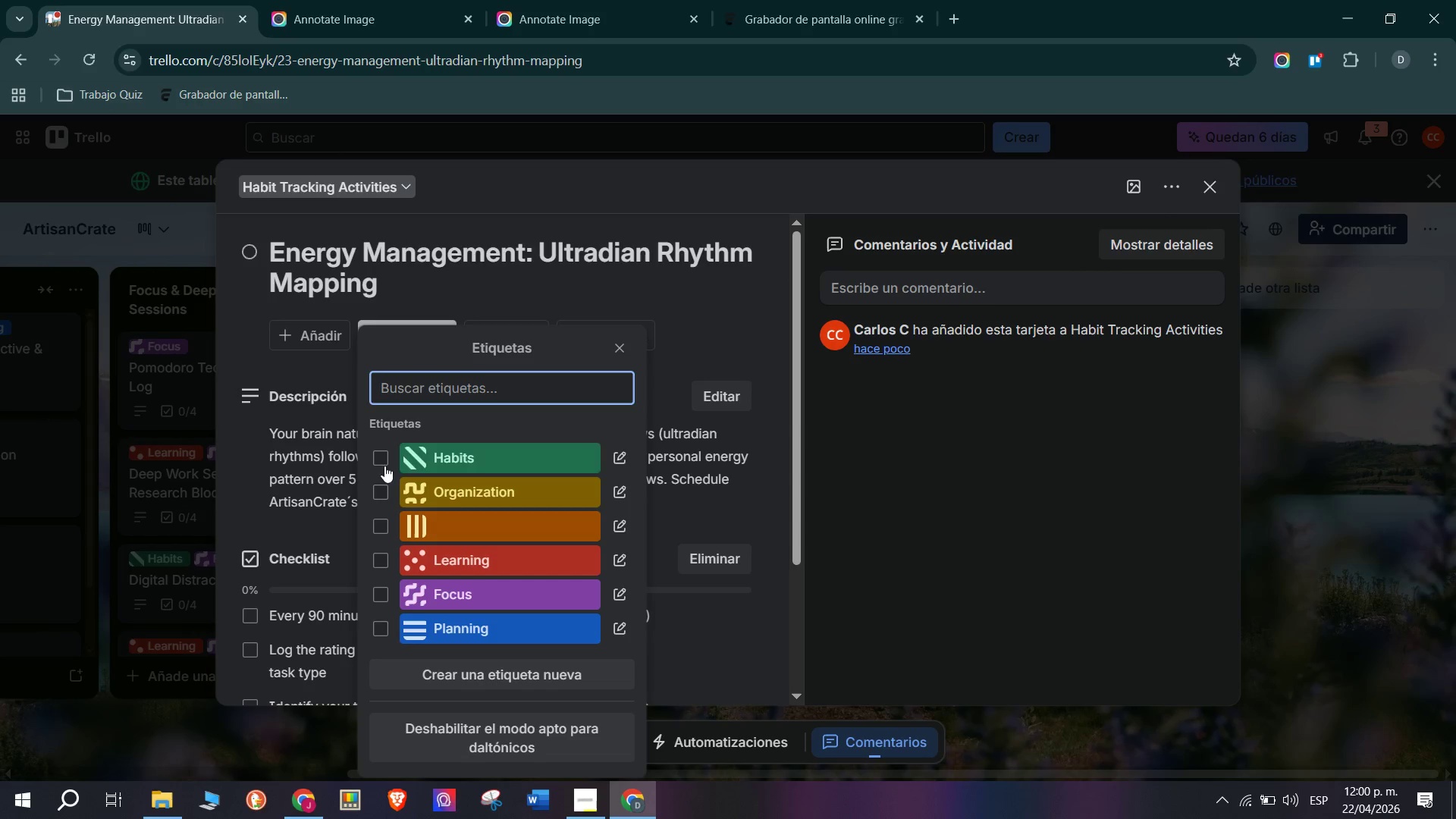 
left_click([483, 451])
 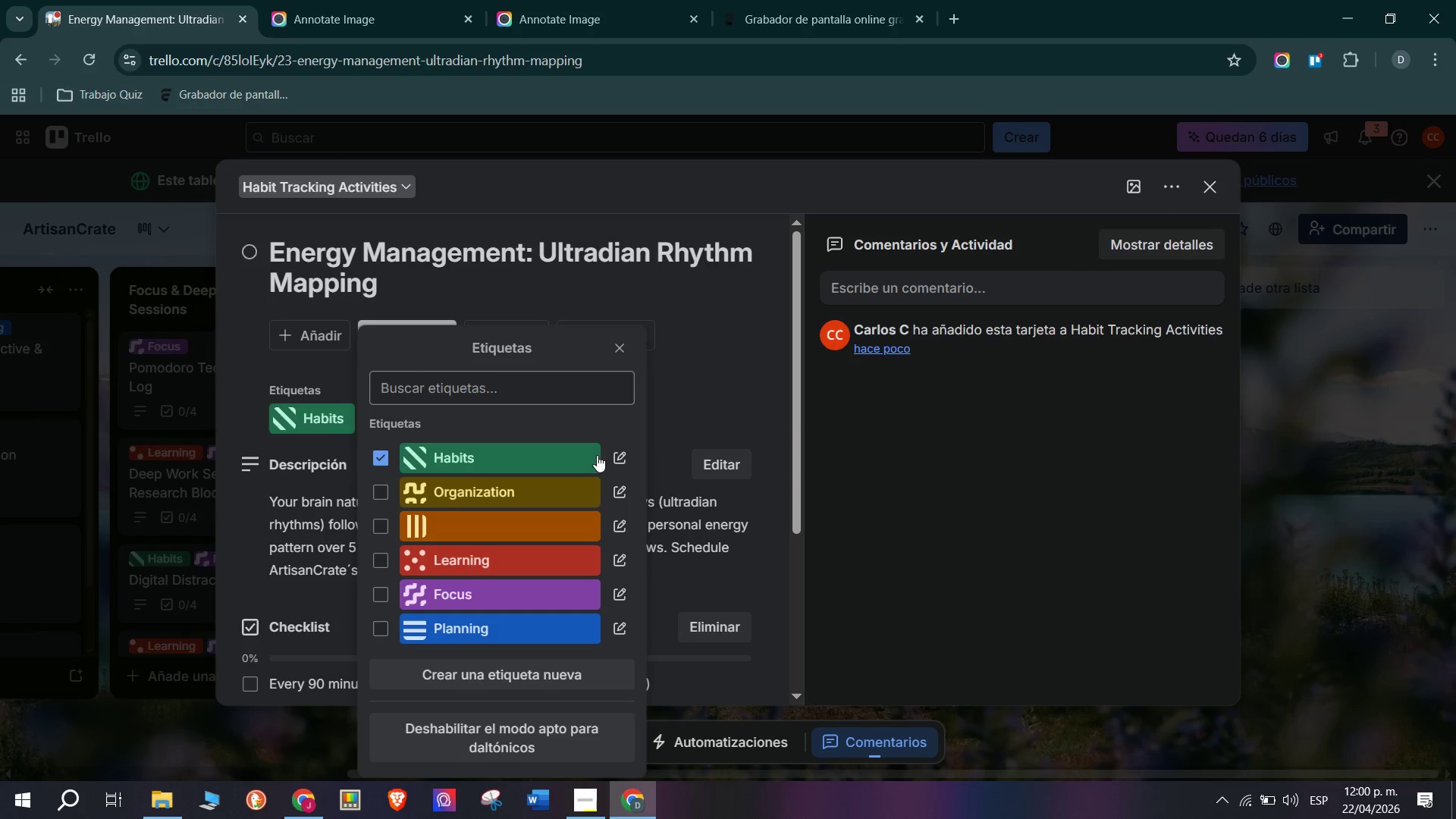 
left_click([713, 383])
 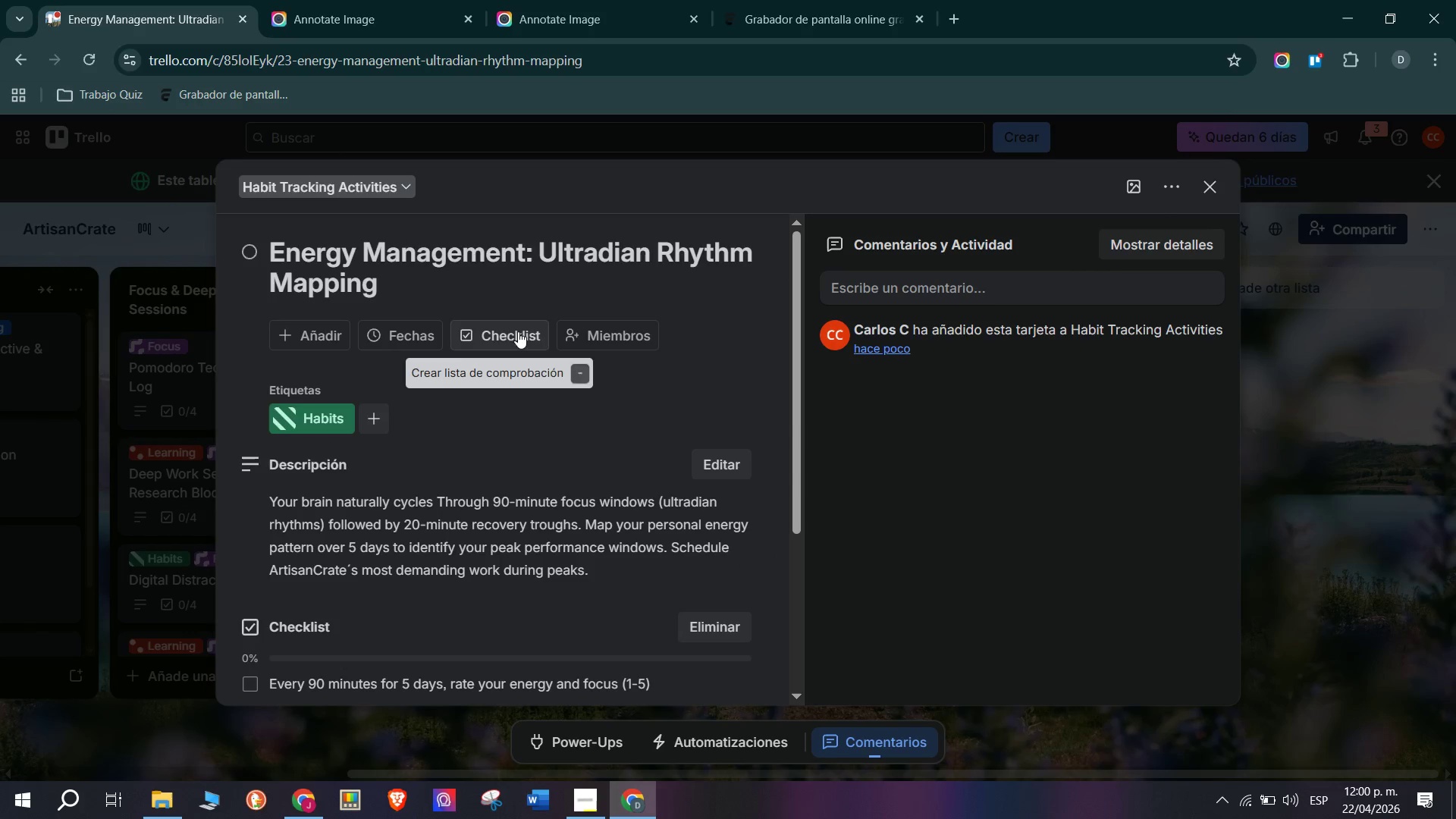 
left_click([375, 422])
 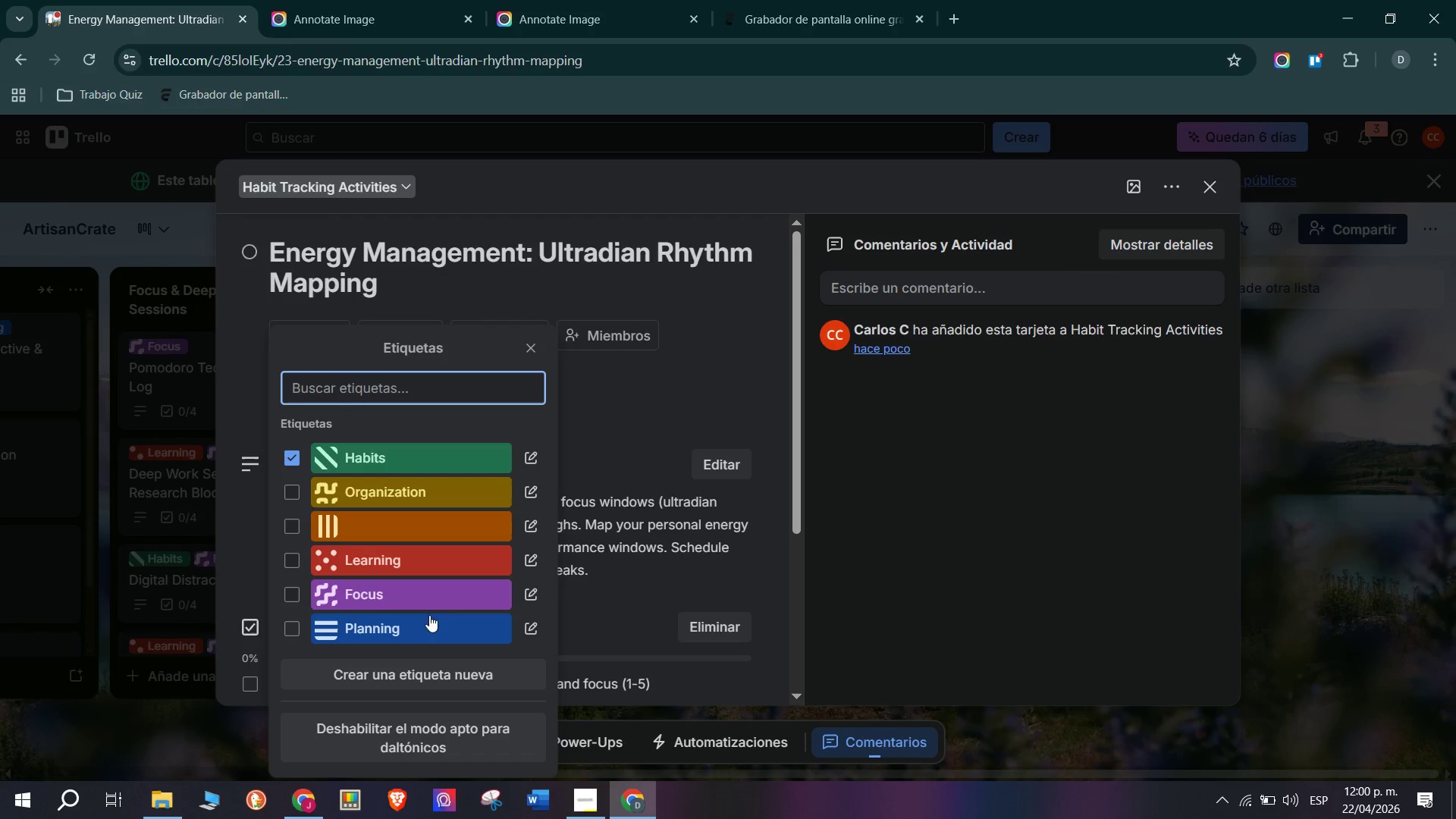 
left_click([438, 601])
 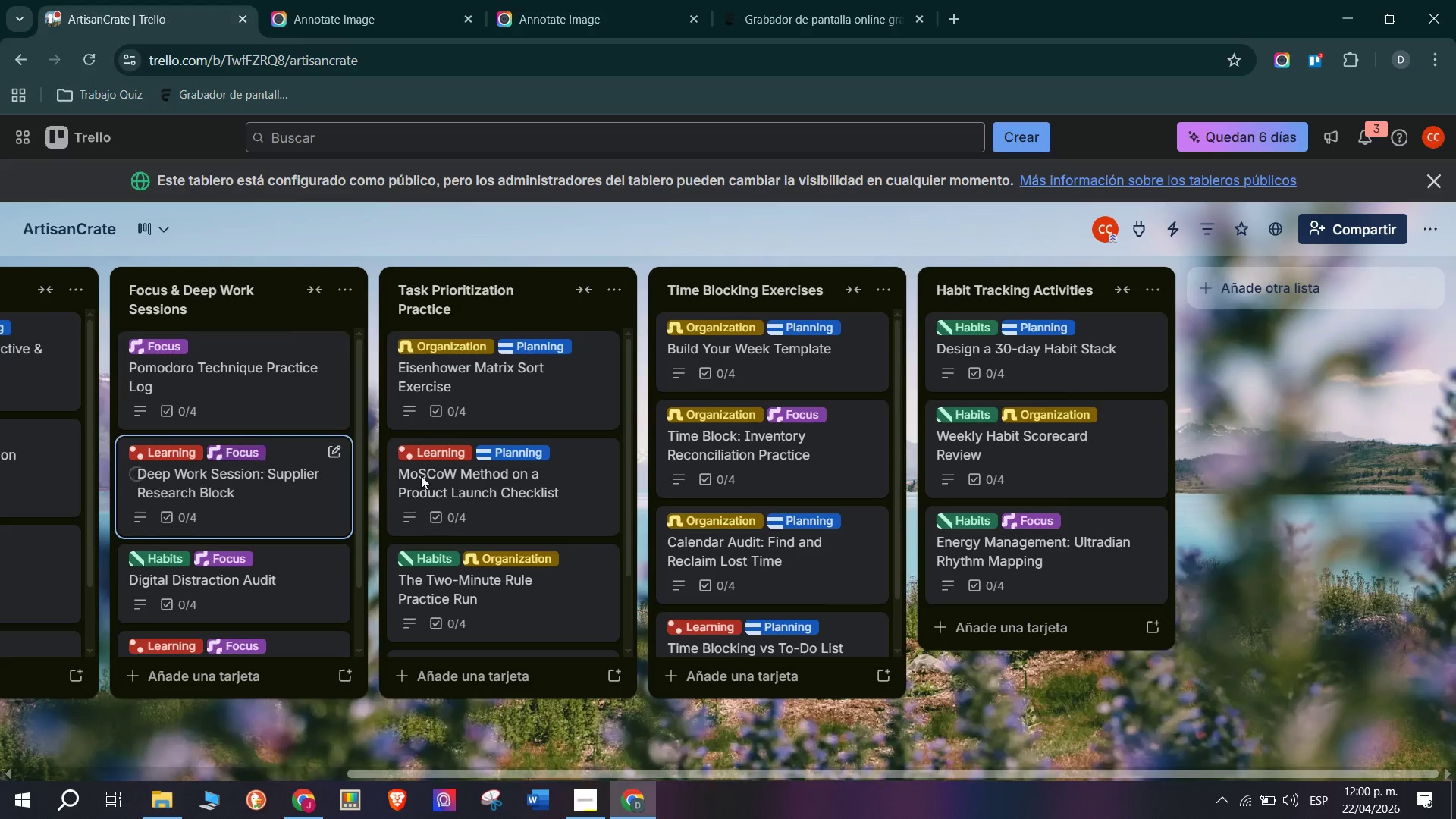 
scroll: coordinate [1127, 582], scroll_direction: down, amount: 4.0
 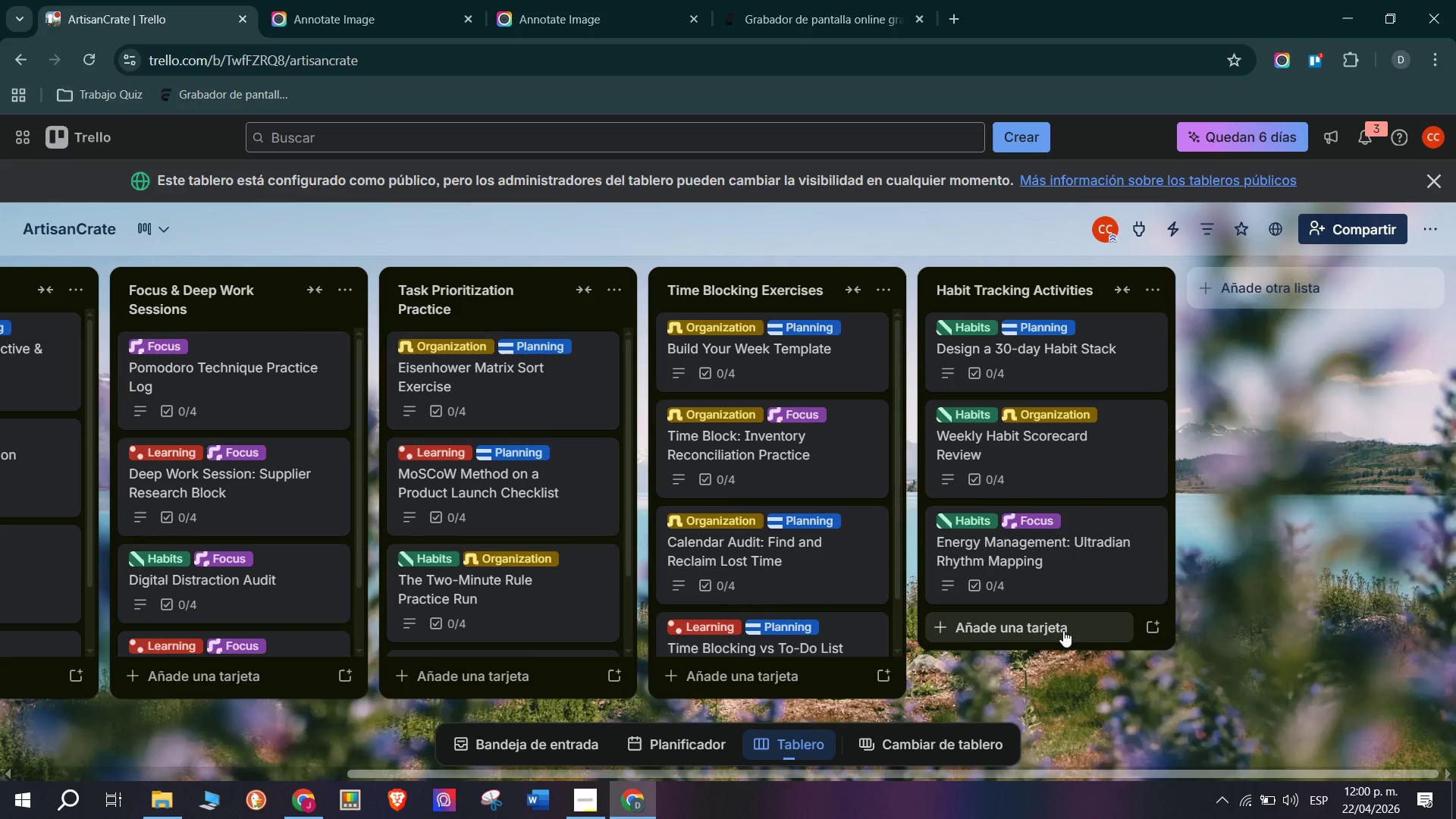 
left_click([1063, 628])
 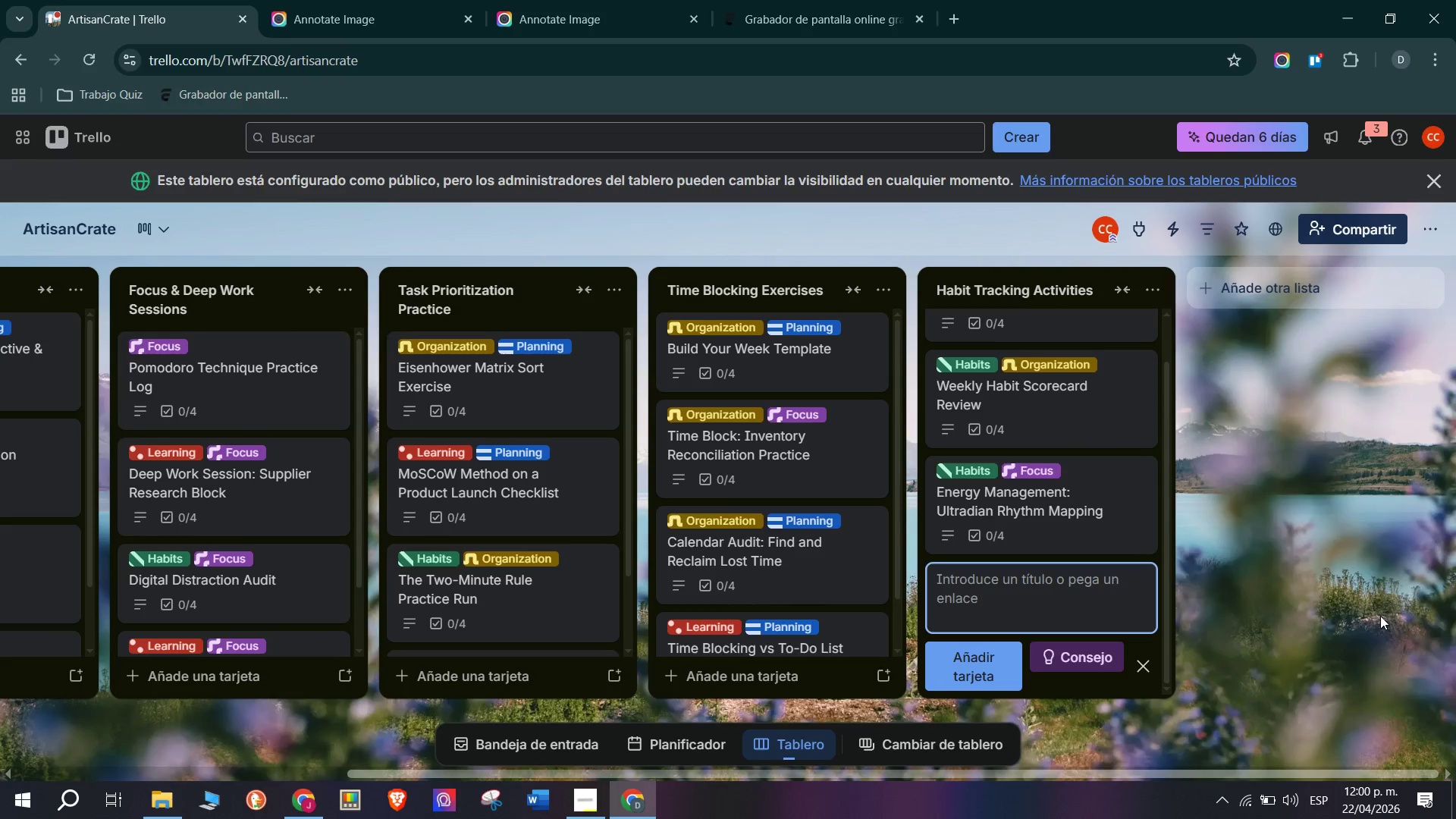 
wait(21.84)
 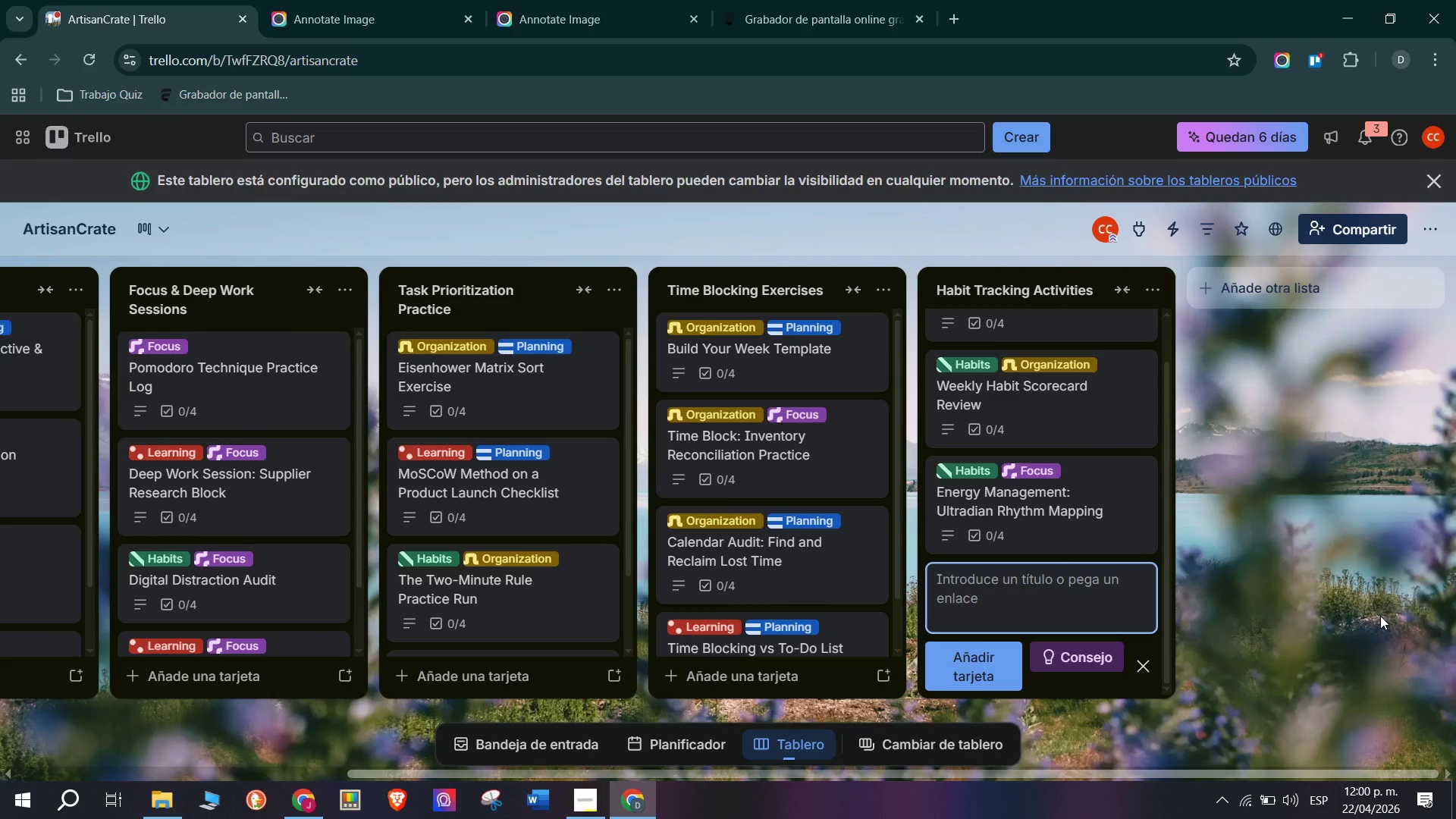 
key(CapsLock)
 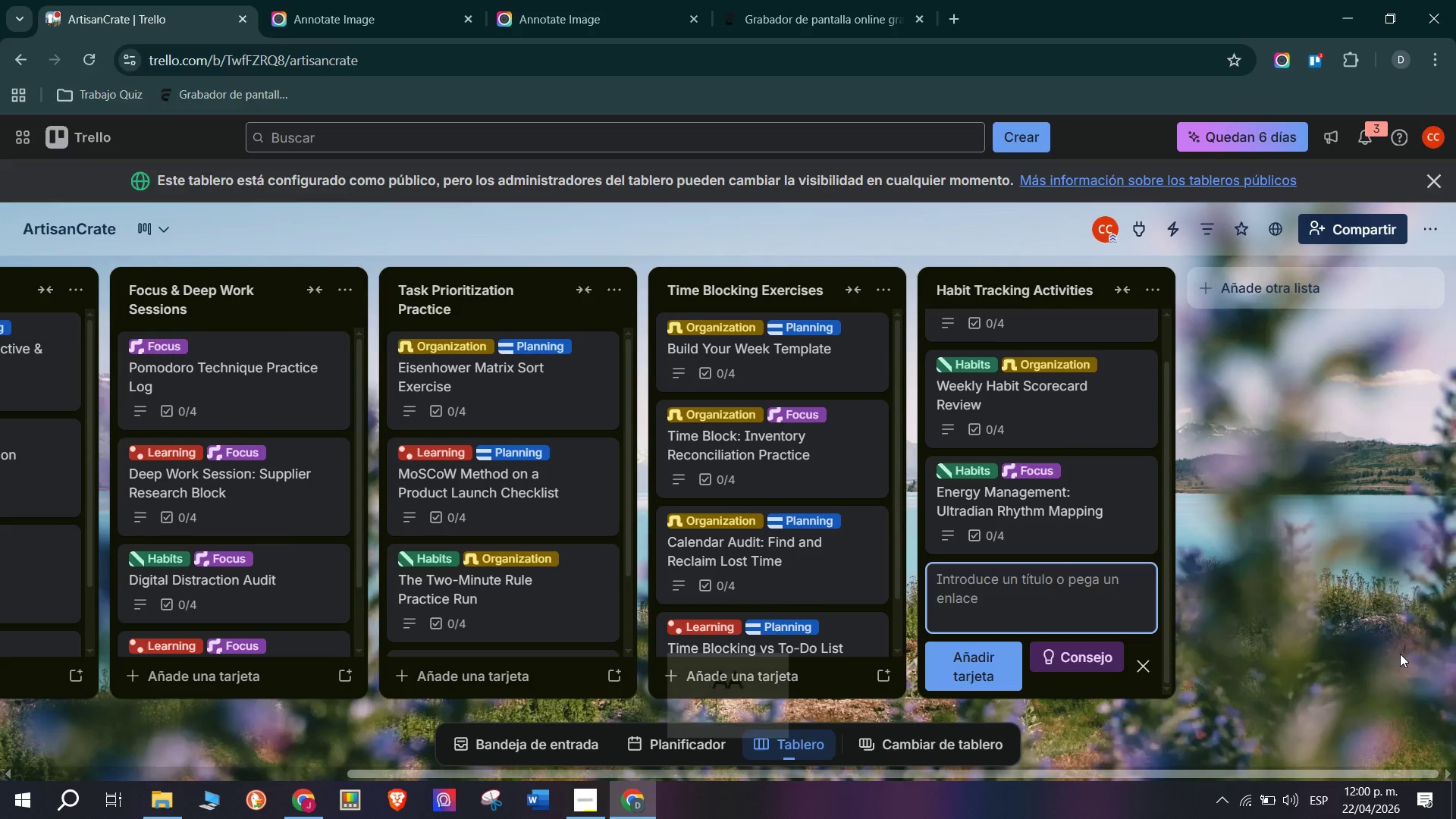 
key(D)
 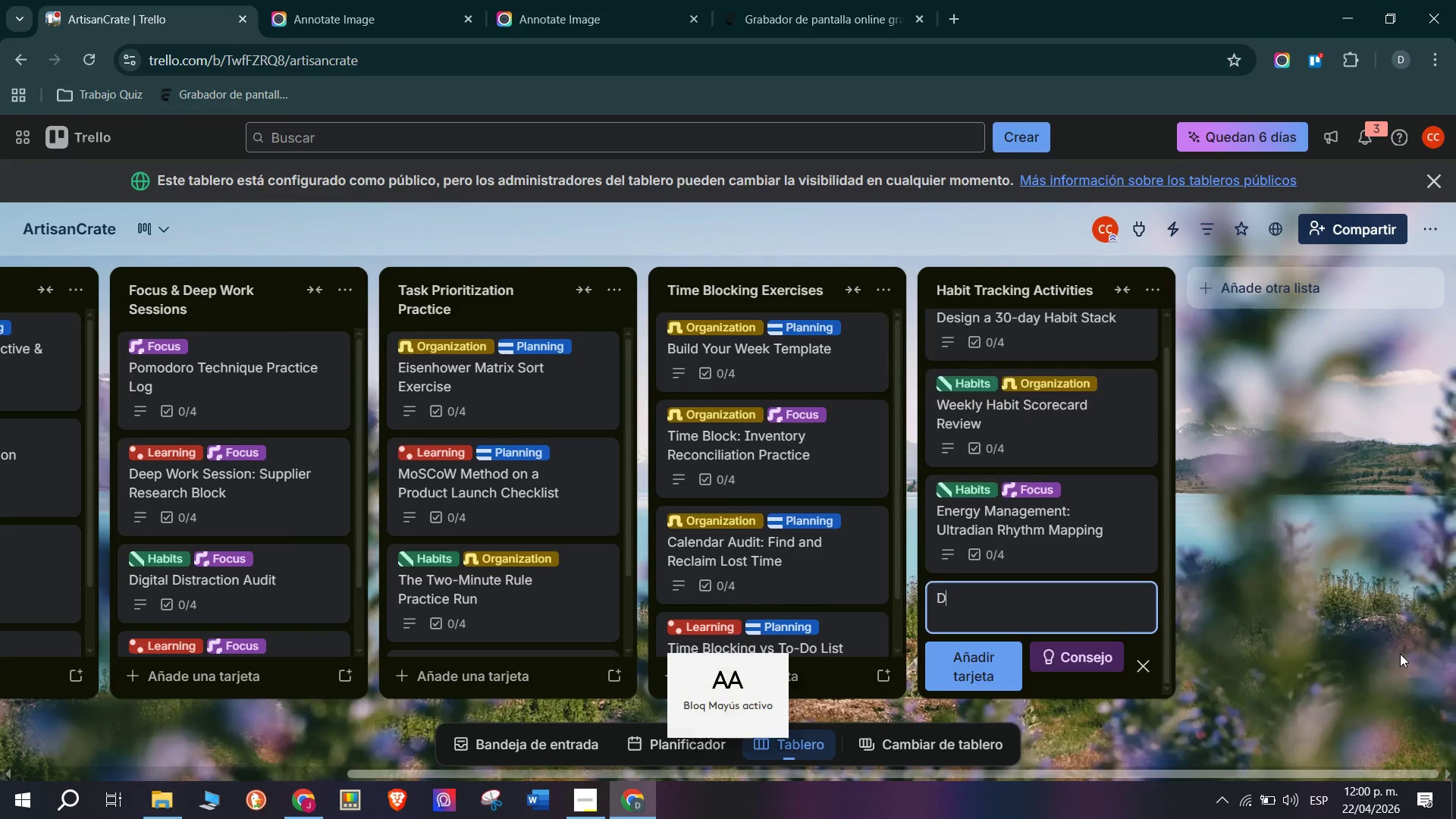 
key(CapsLock)
 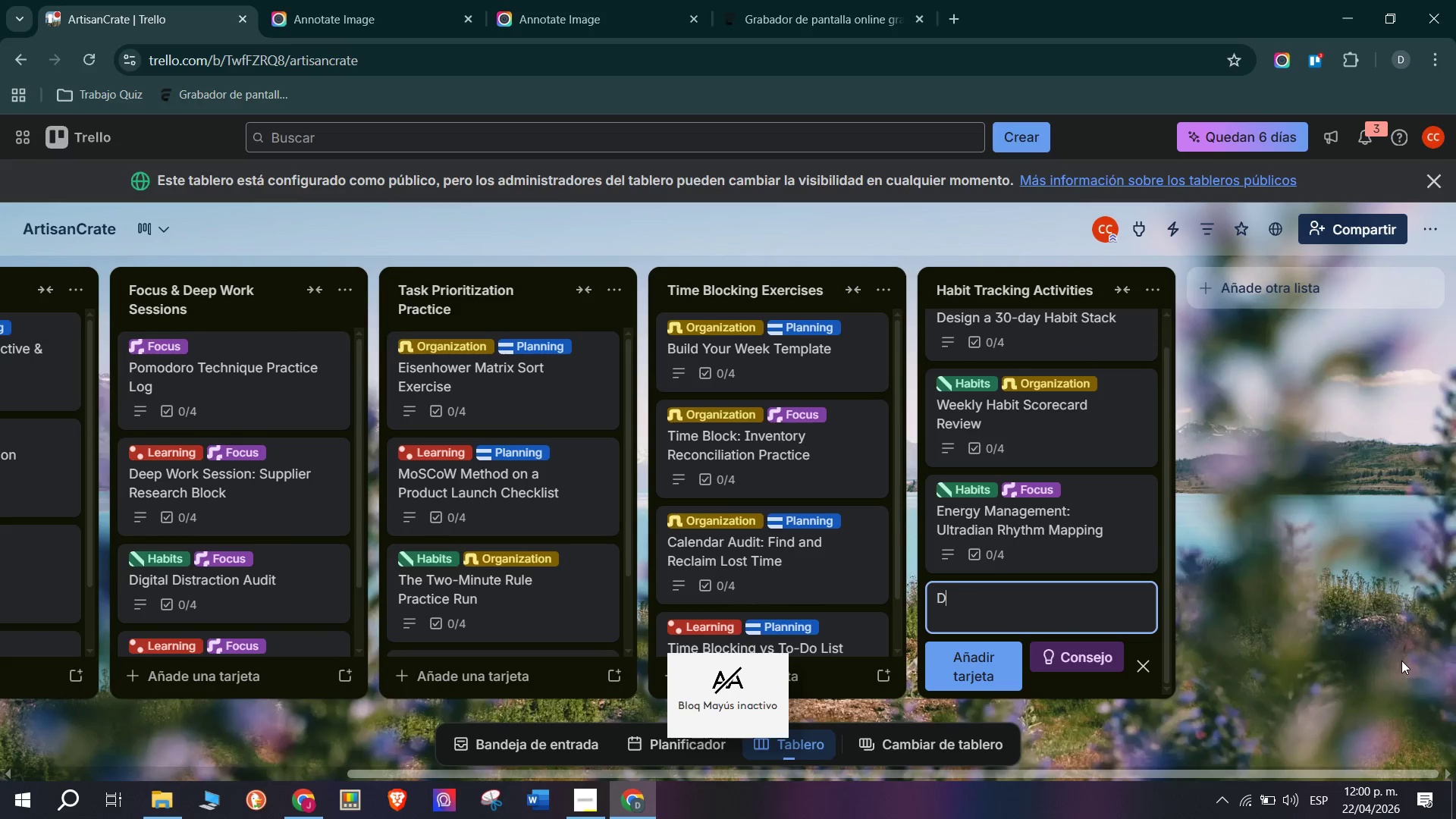 
type(ifg)
key(Backspace)
key(Backspace)
type(gital Workspace Declutter Sprint )
 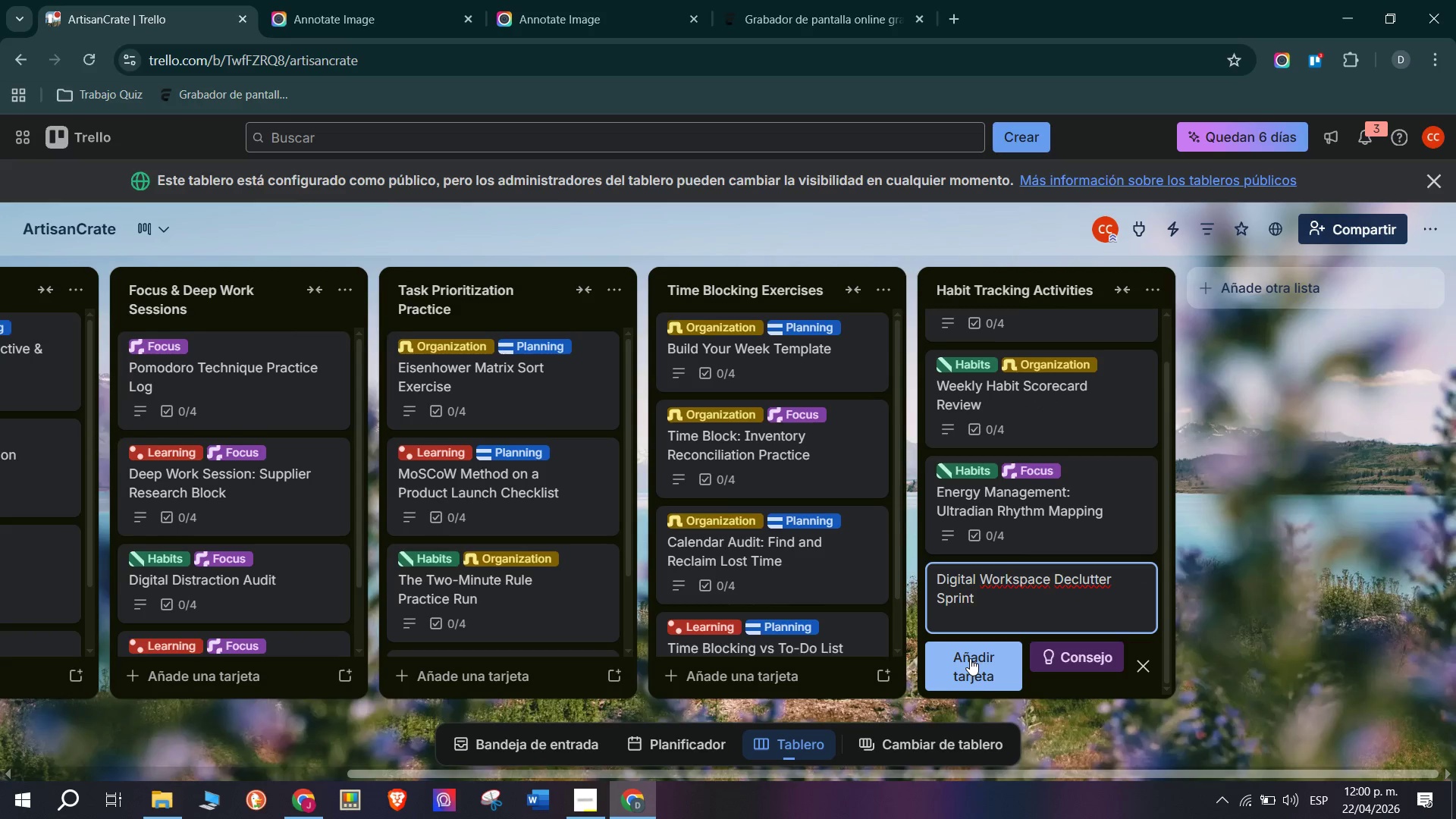 
wait(8.12)
 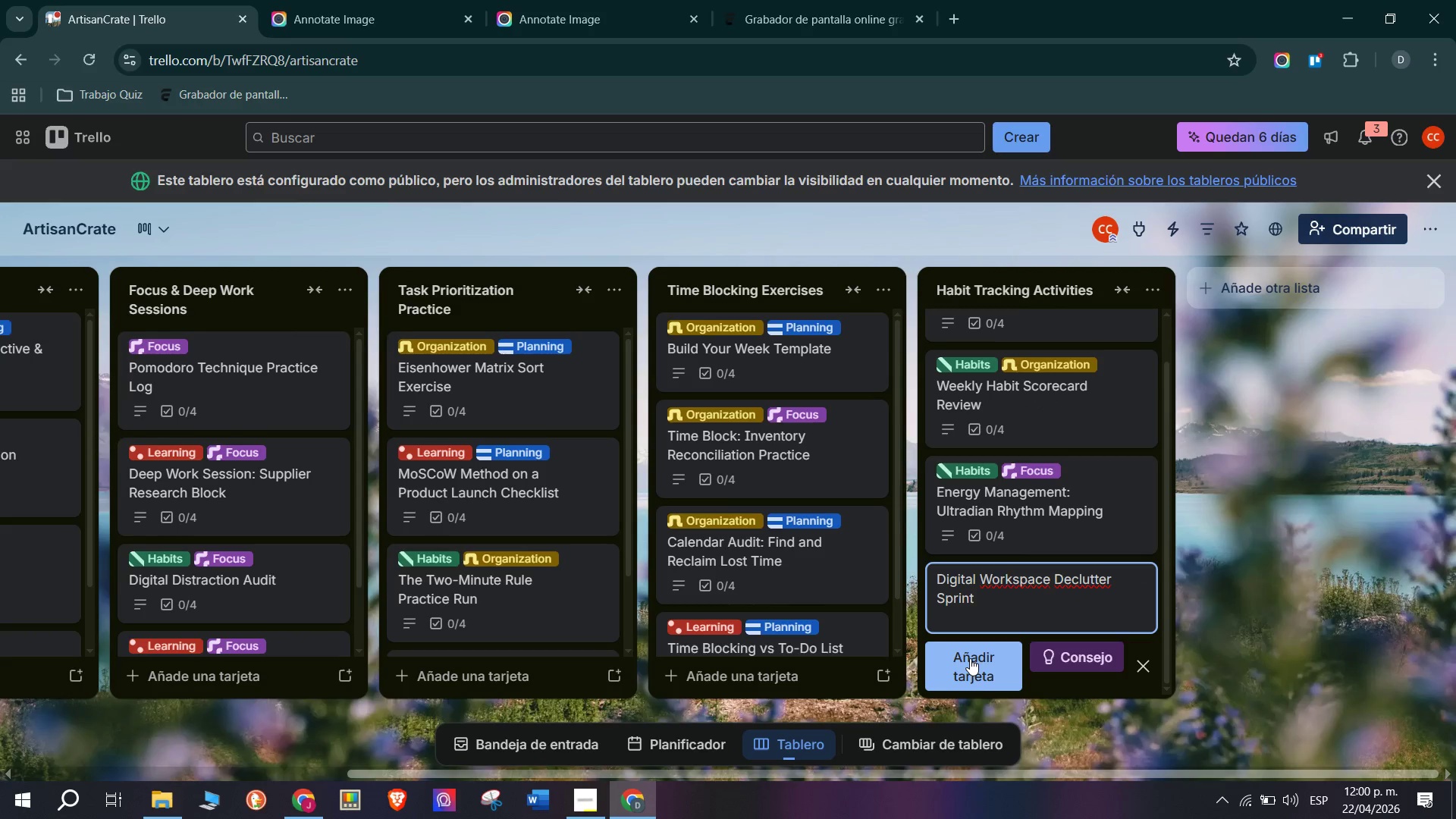 
left_click([970, 658])
 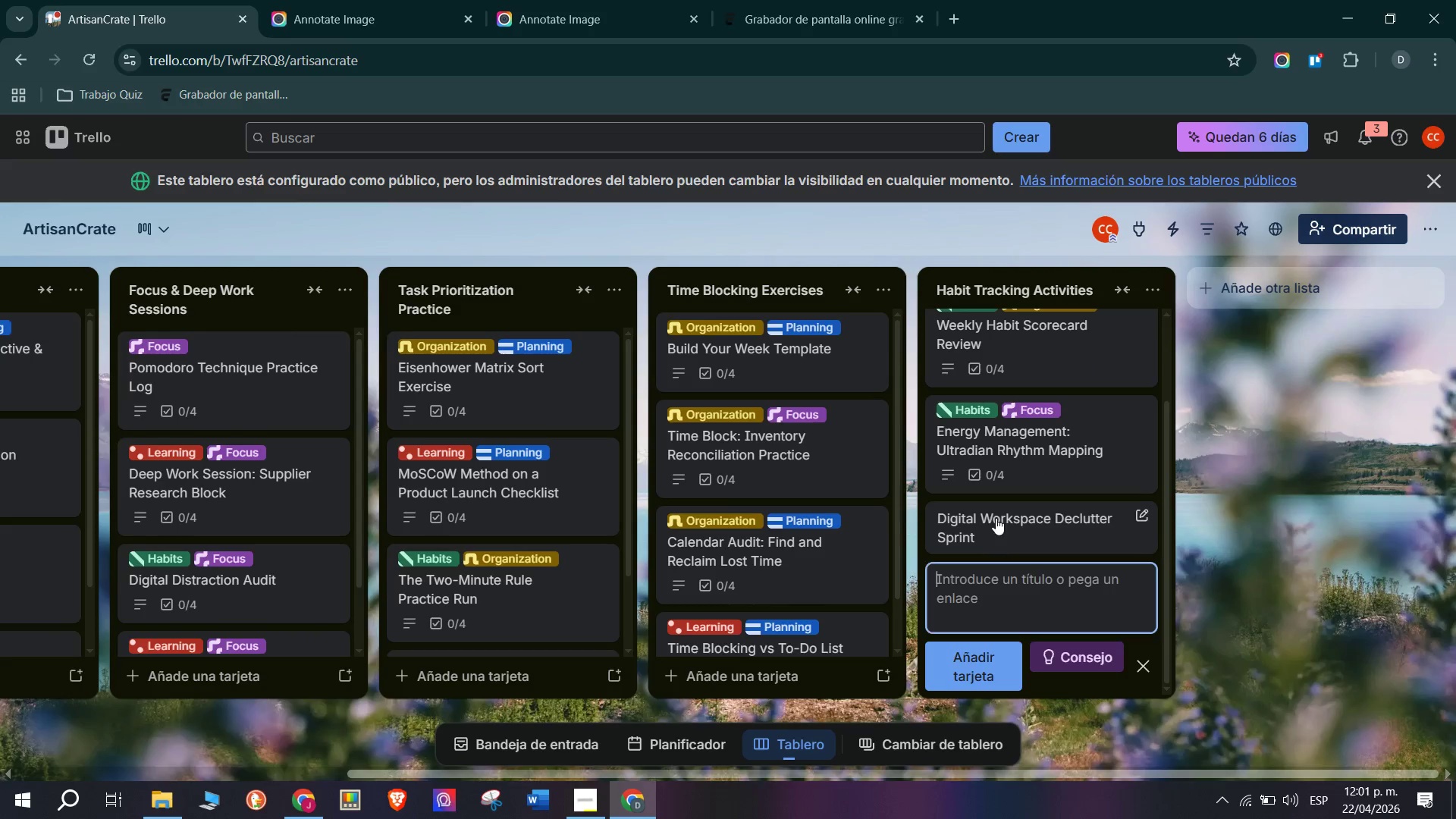 
left_click([996, 516])
 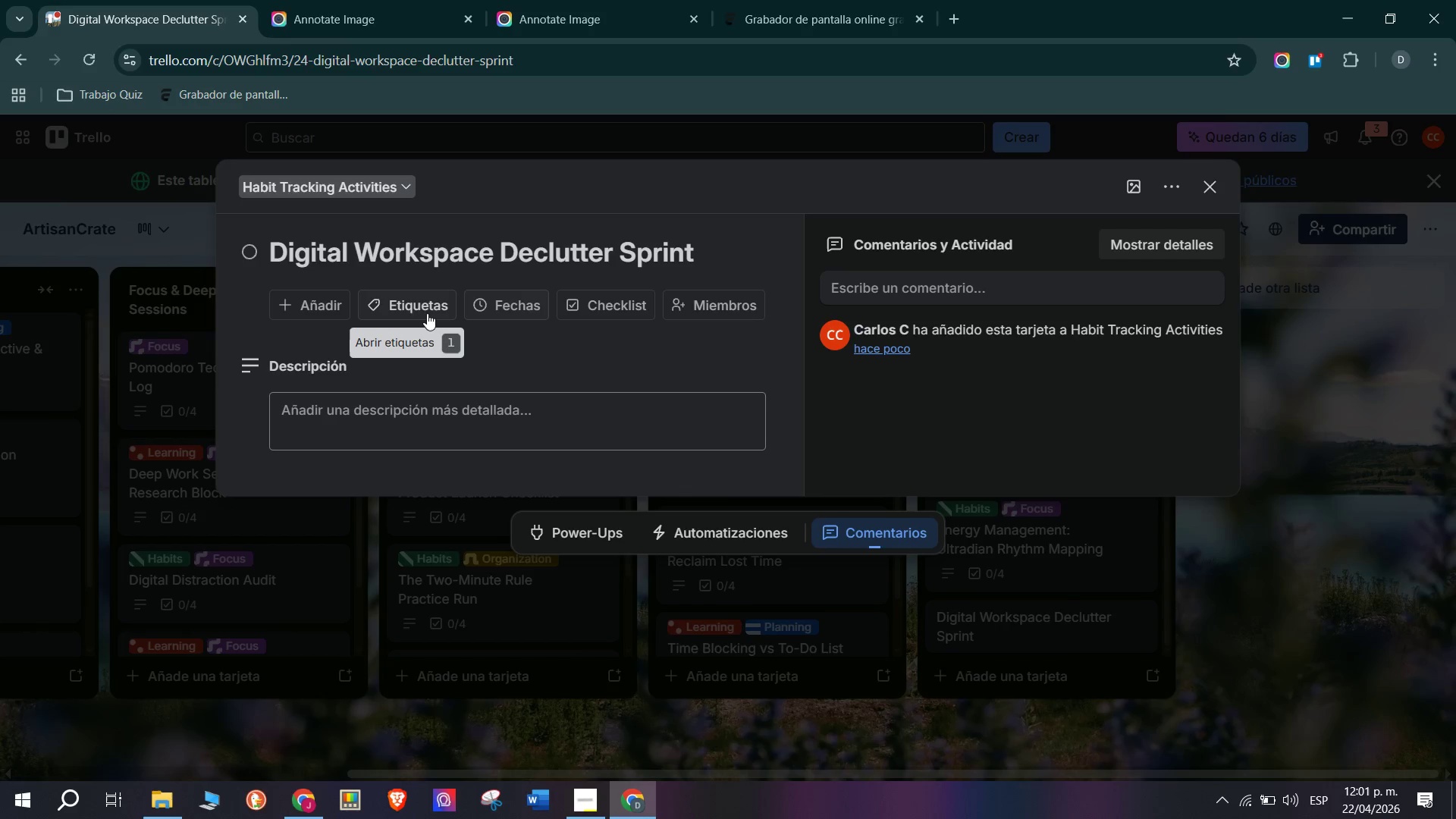 
left_click([427, 313])
 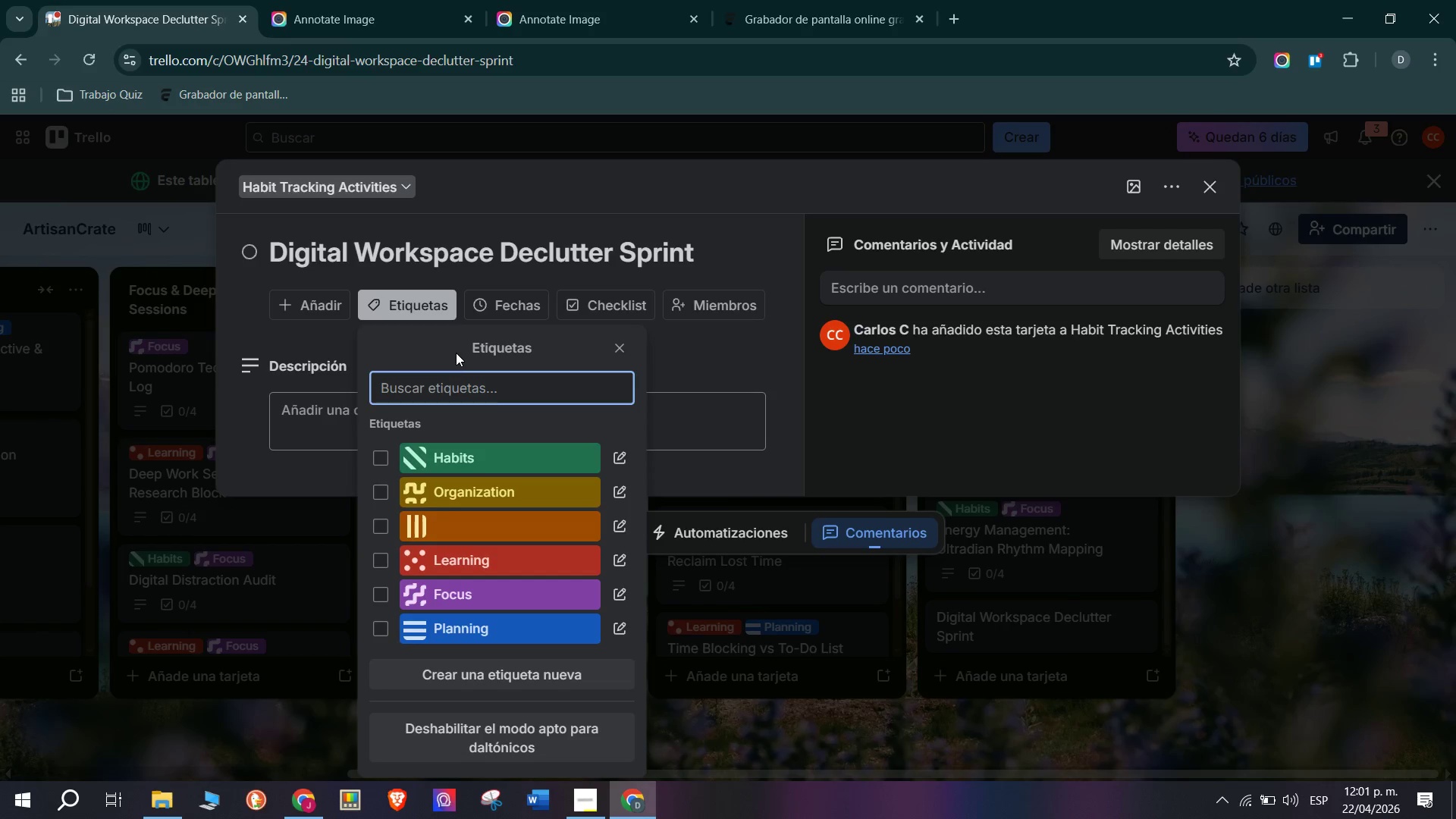 
left_click([503, 463])
 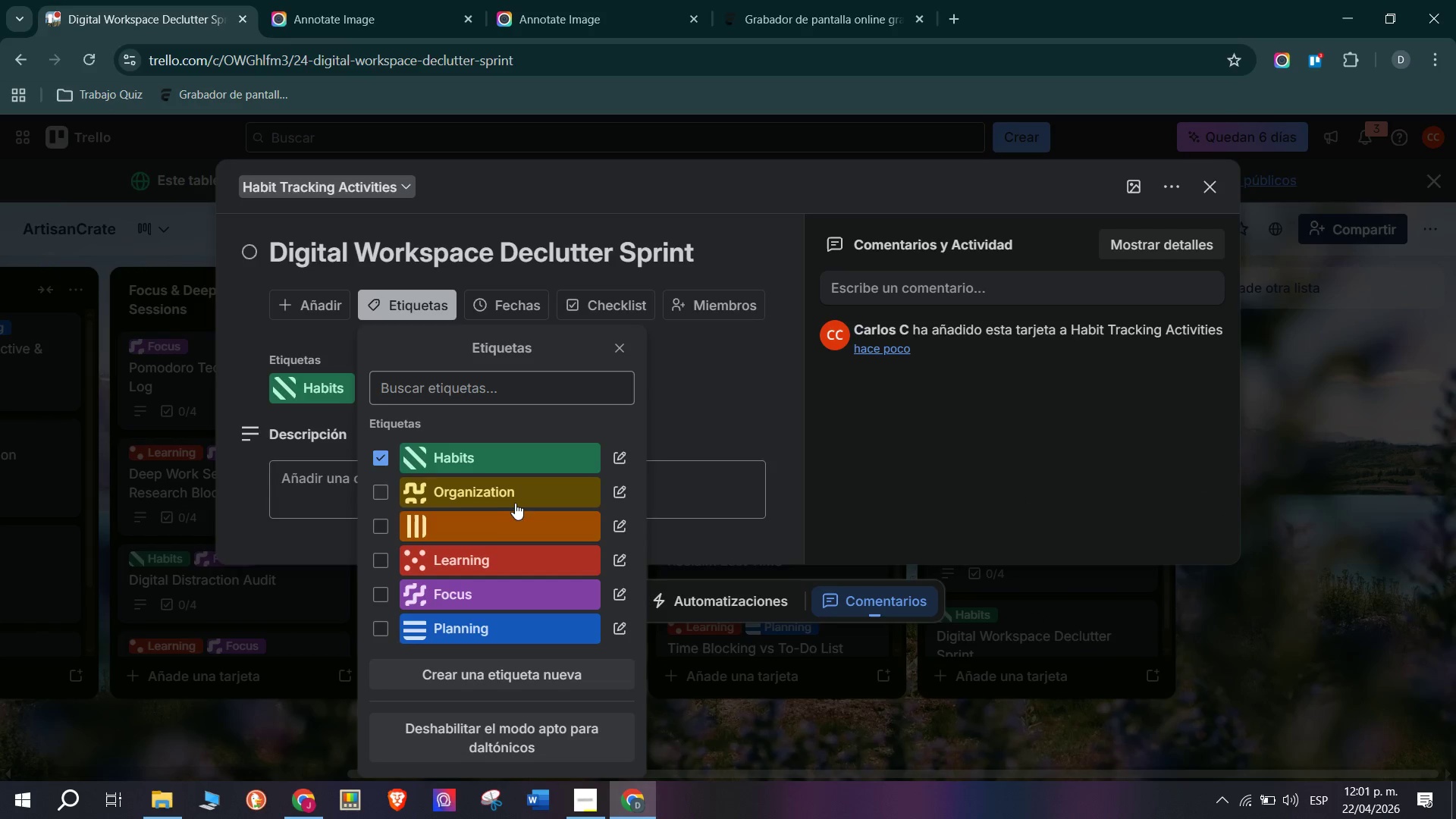 
left_click([540, 494])
 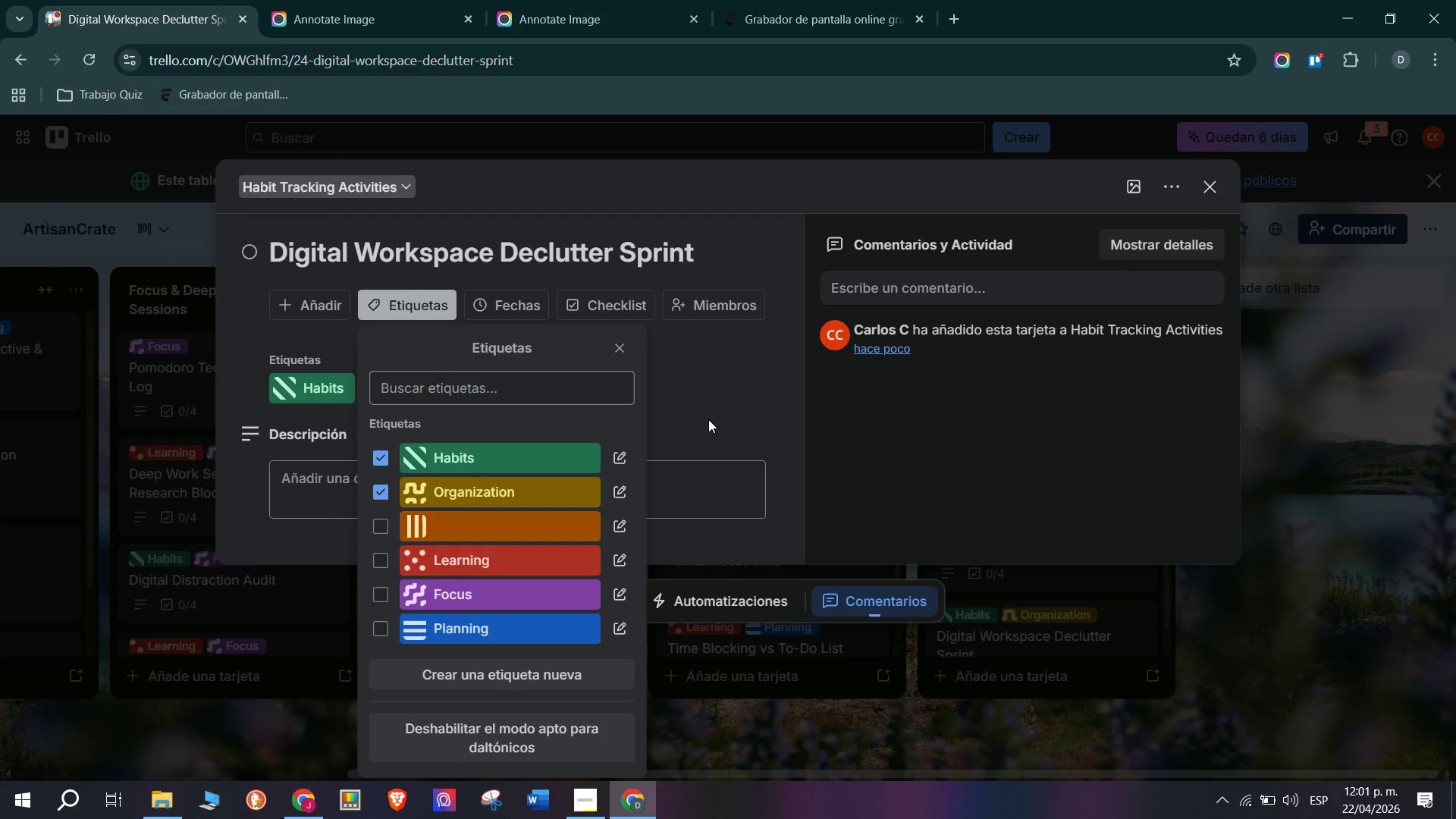 
left_click([715, 404])
 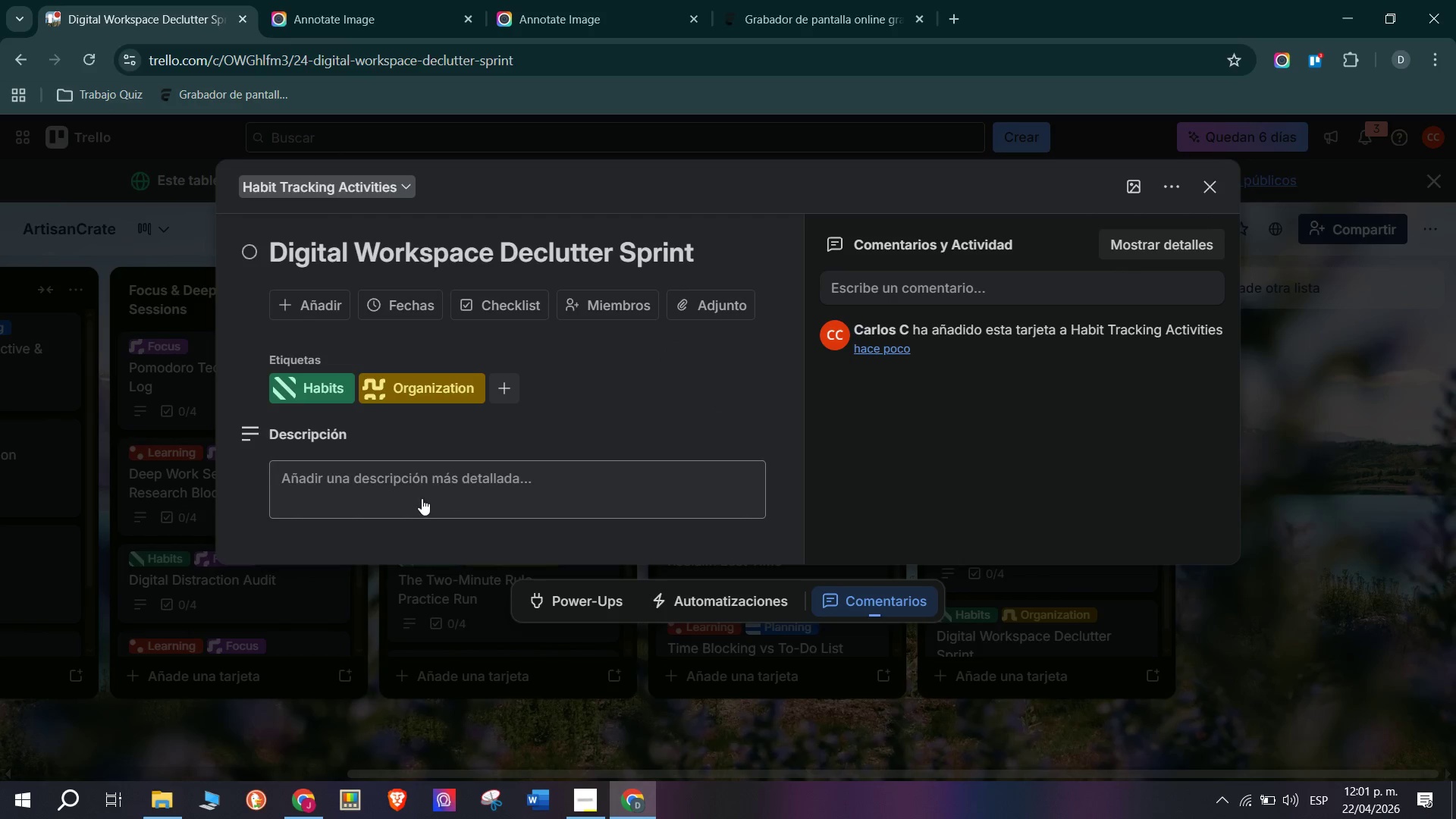 
left_click([422, 498])
 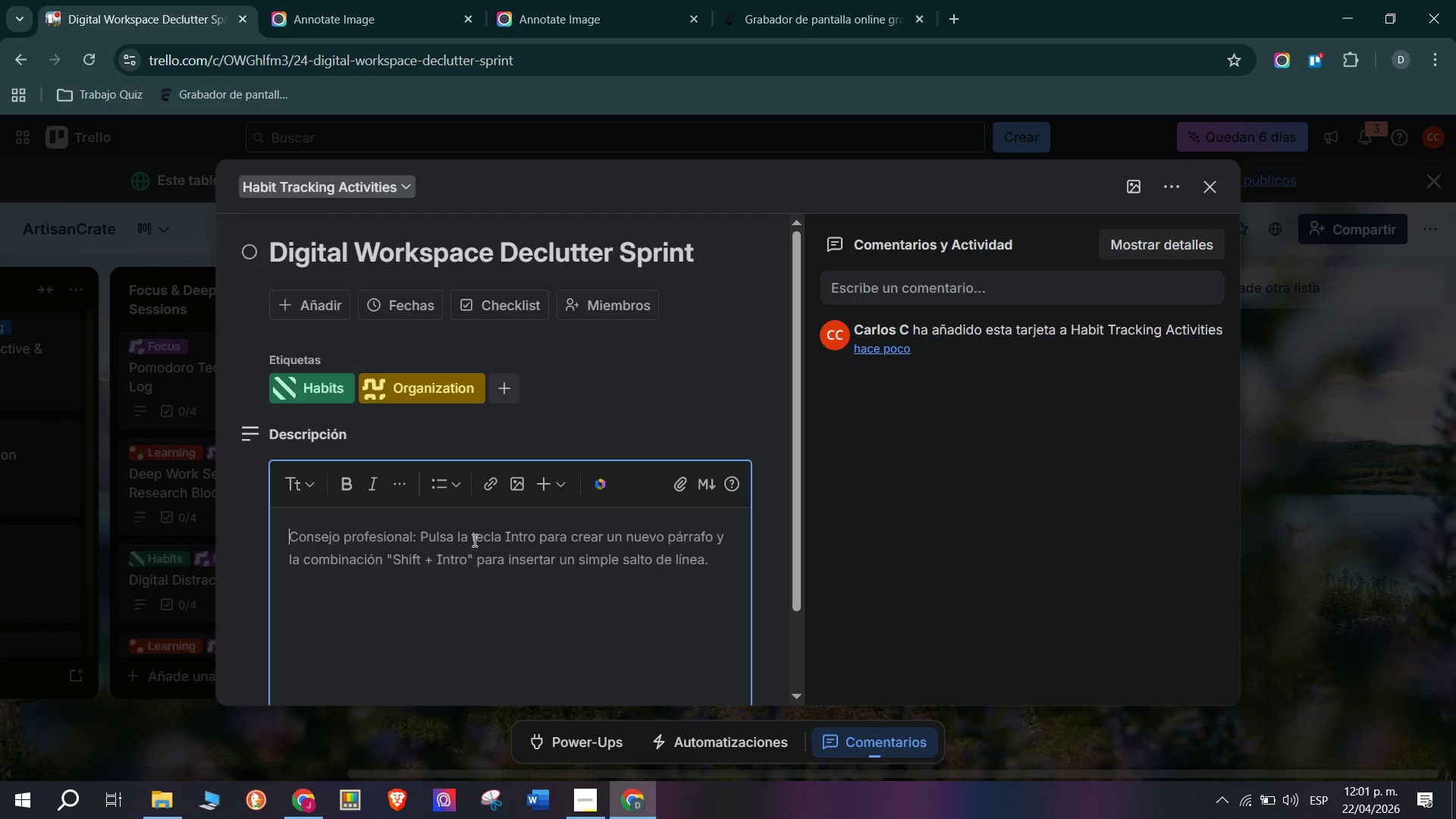 
type(A cl)
 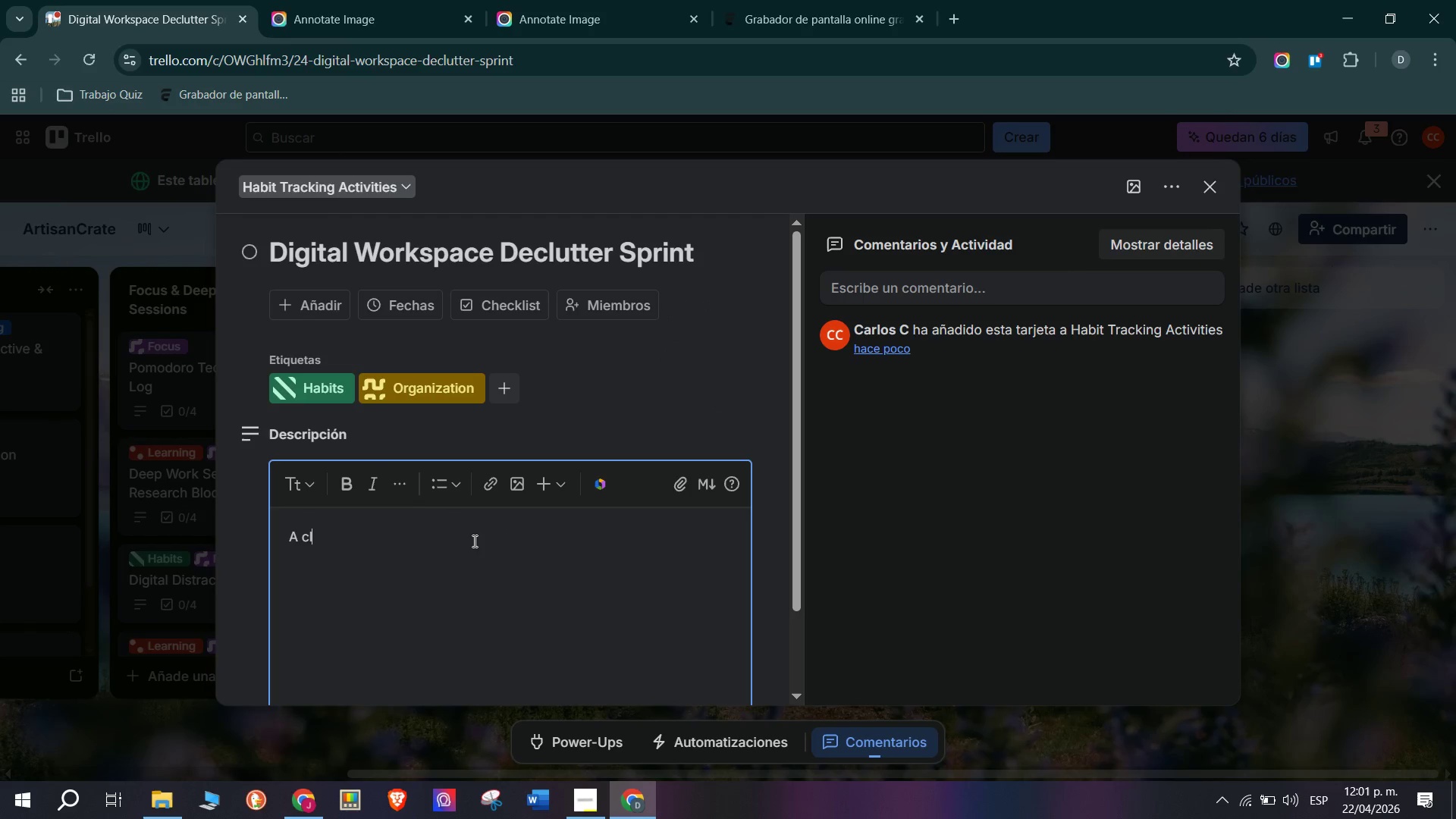 
type(uttered digital workspace )
 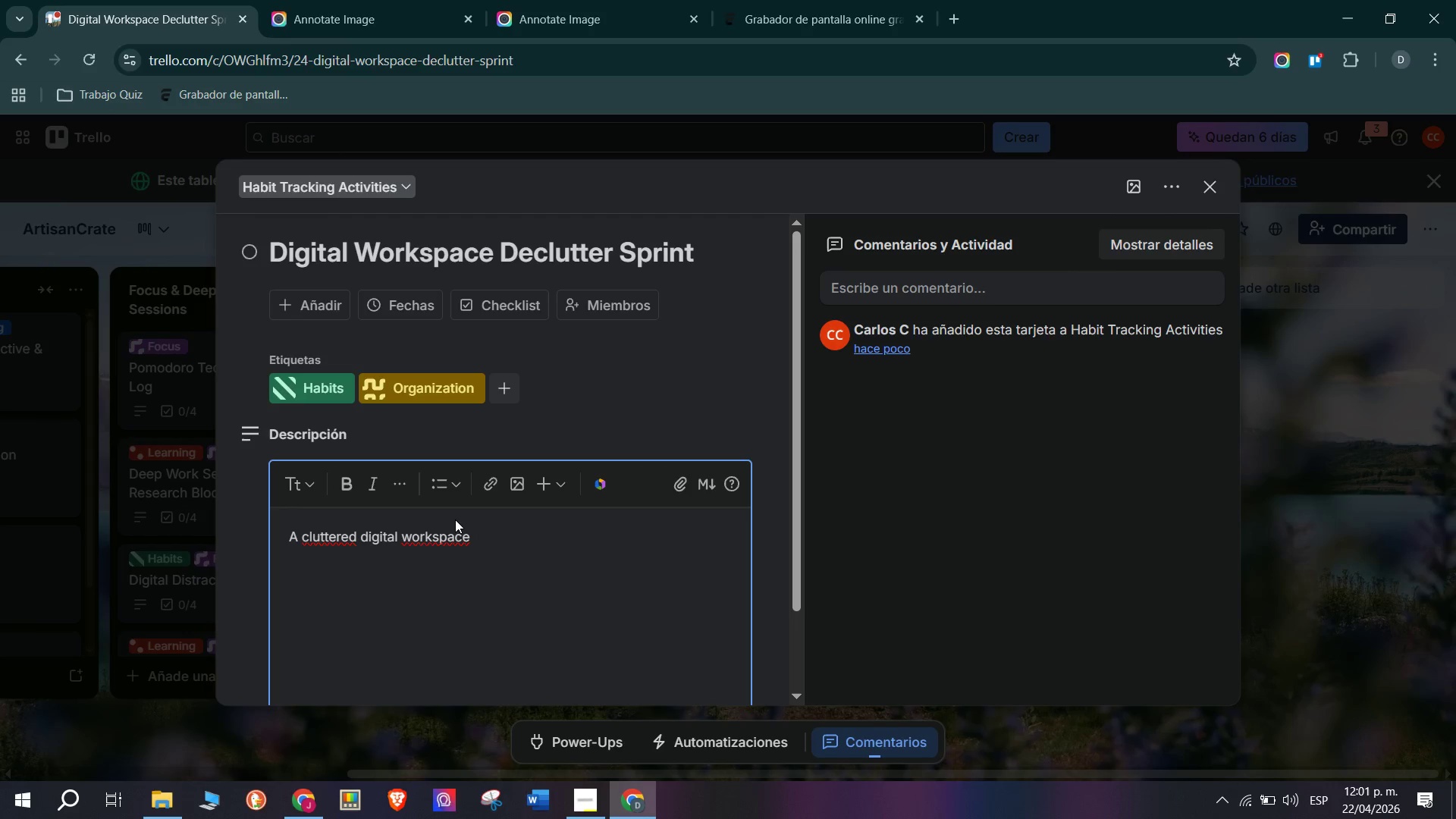 
wait(6.75)
 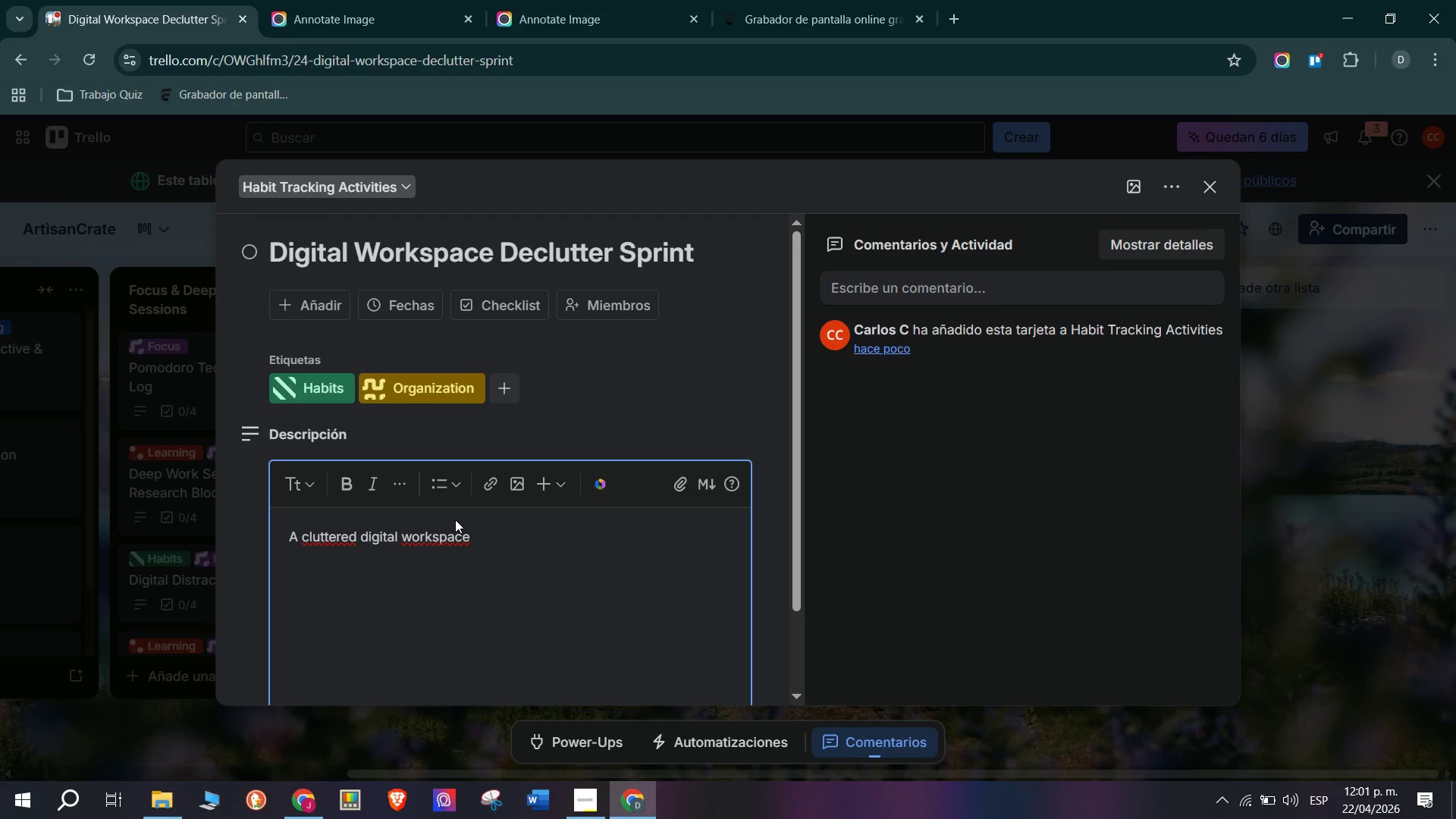 
type(creates cognitive p)
key(Backspace)
type(overhead ev)
 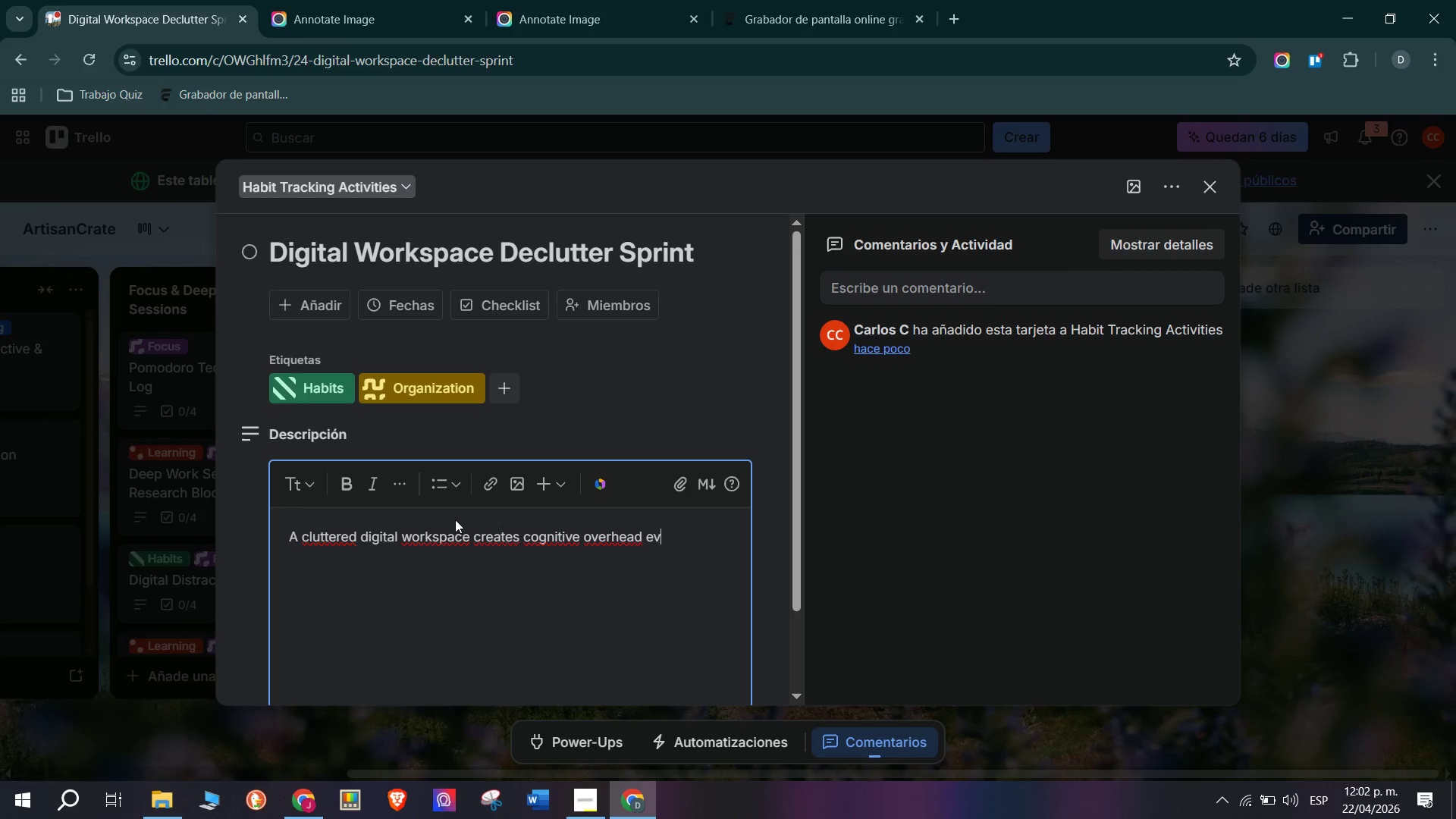 
wait(10.72)
 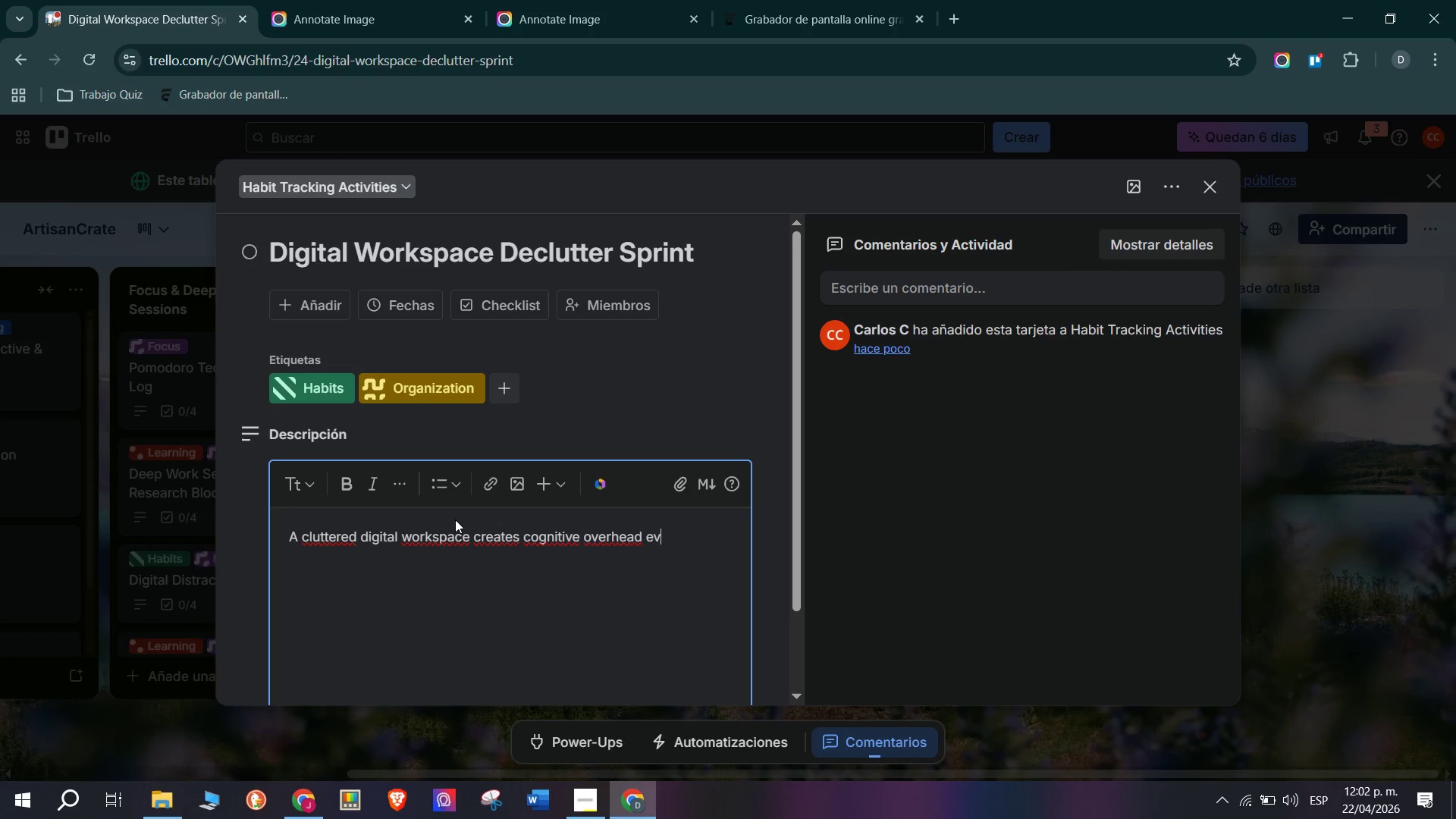 
type(ery time )
 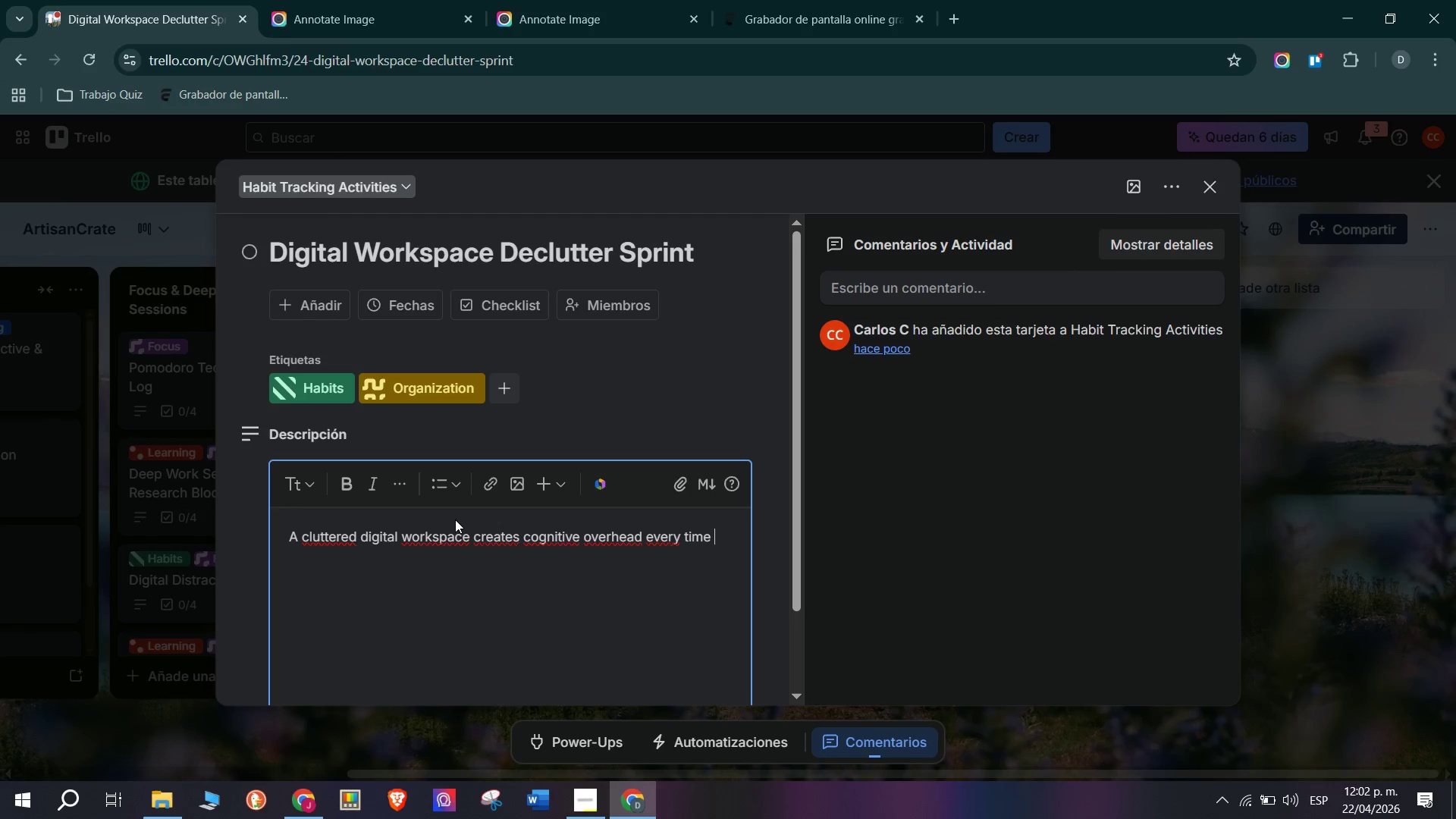 
type(you )
 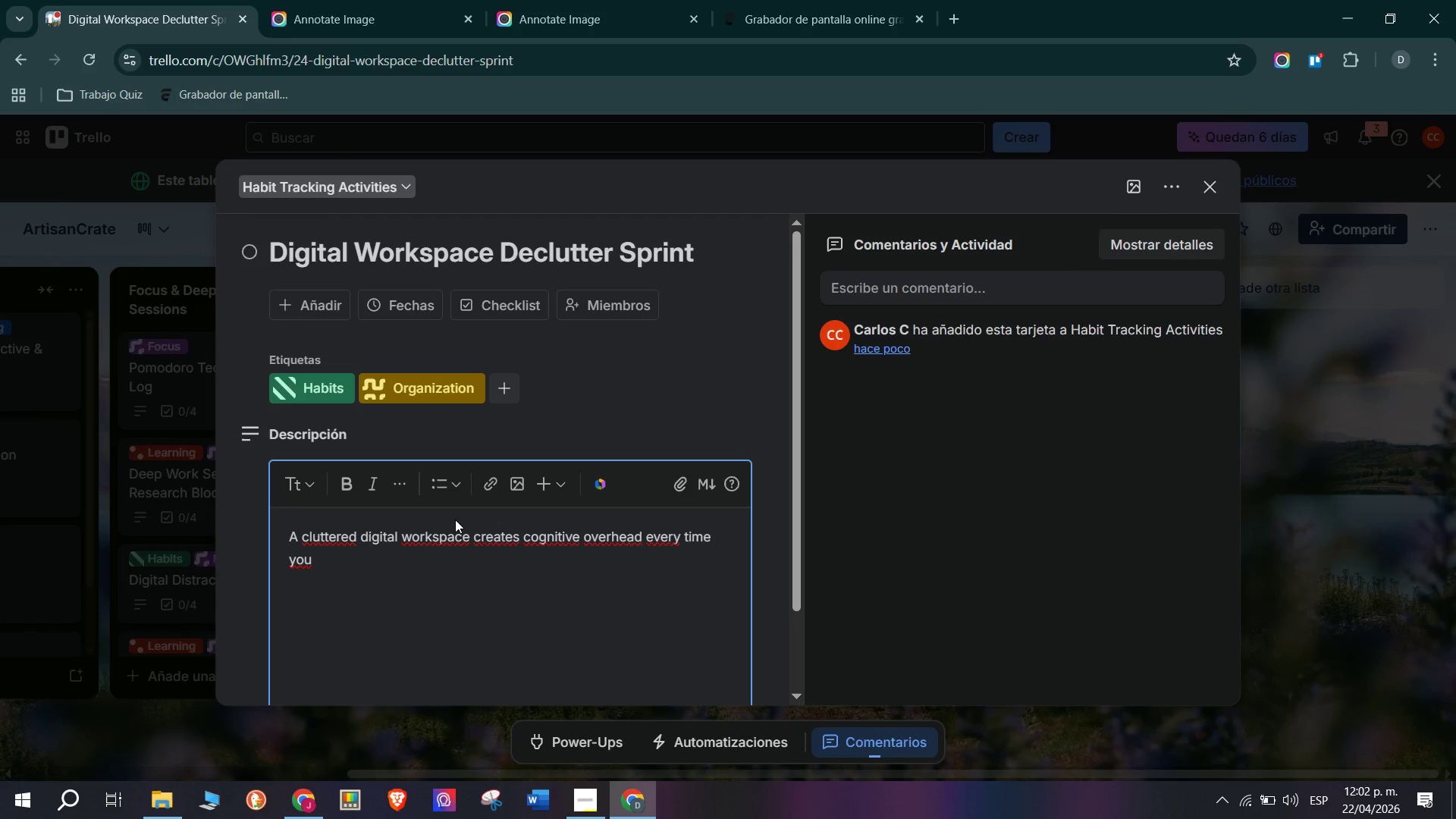 
wait(17.58)
 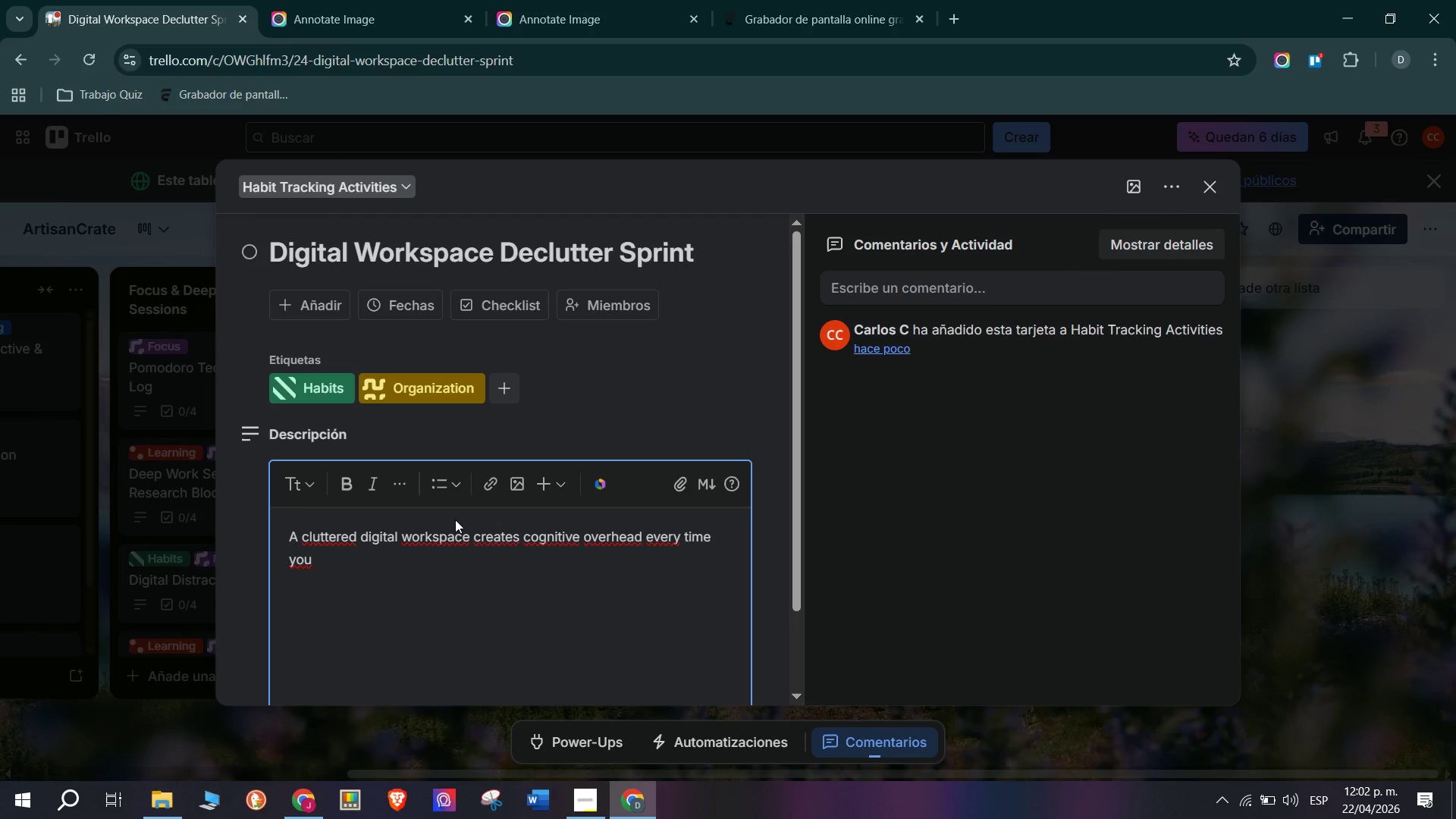 
type(open your)
 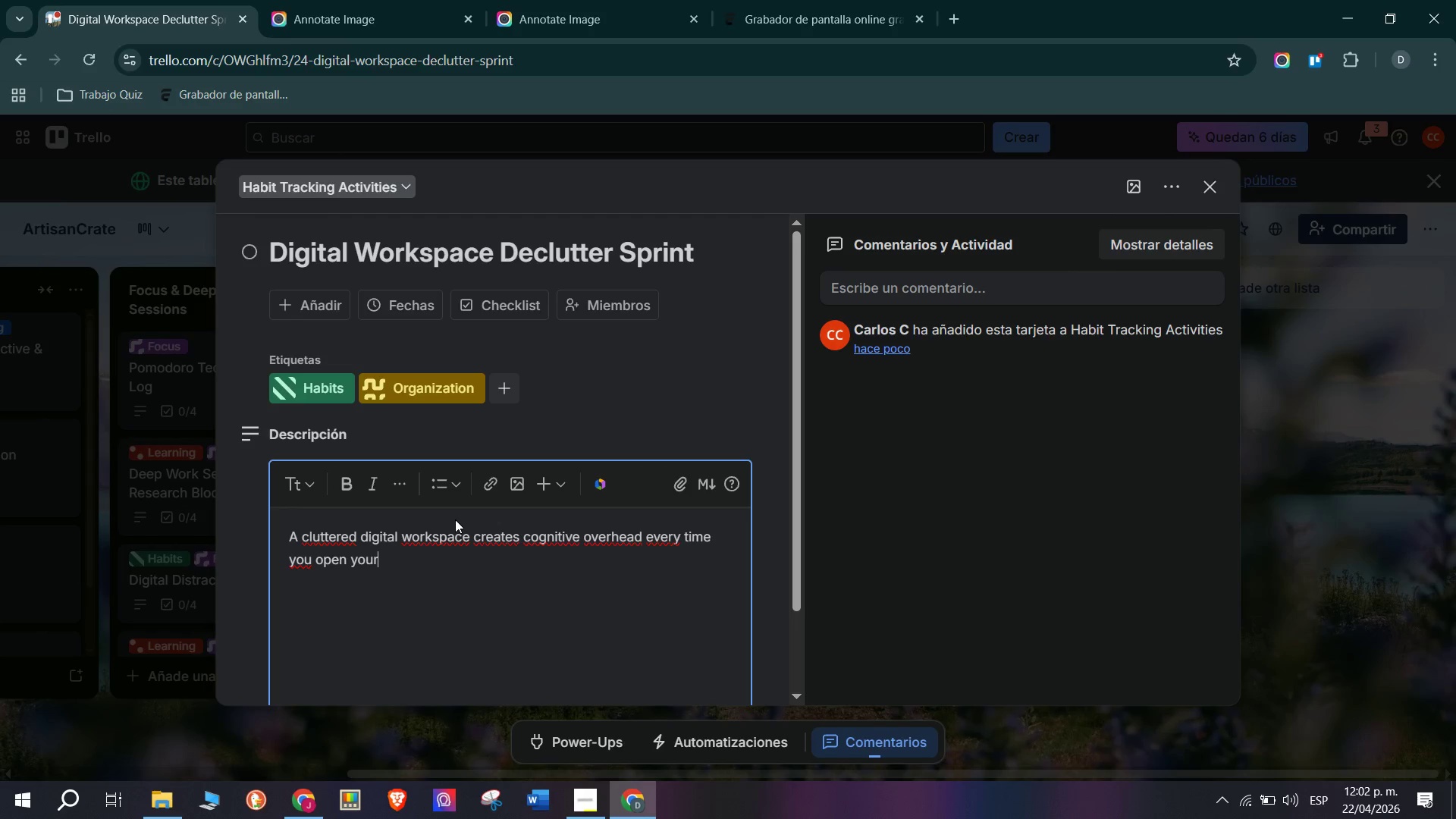 
type( computer. Run a timed 45- minutes)
 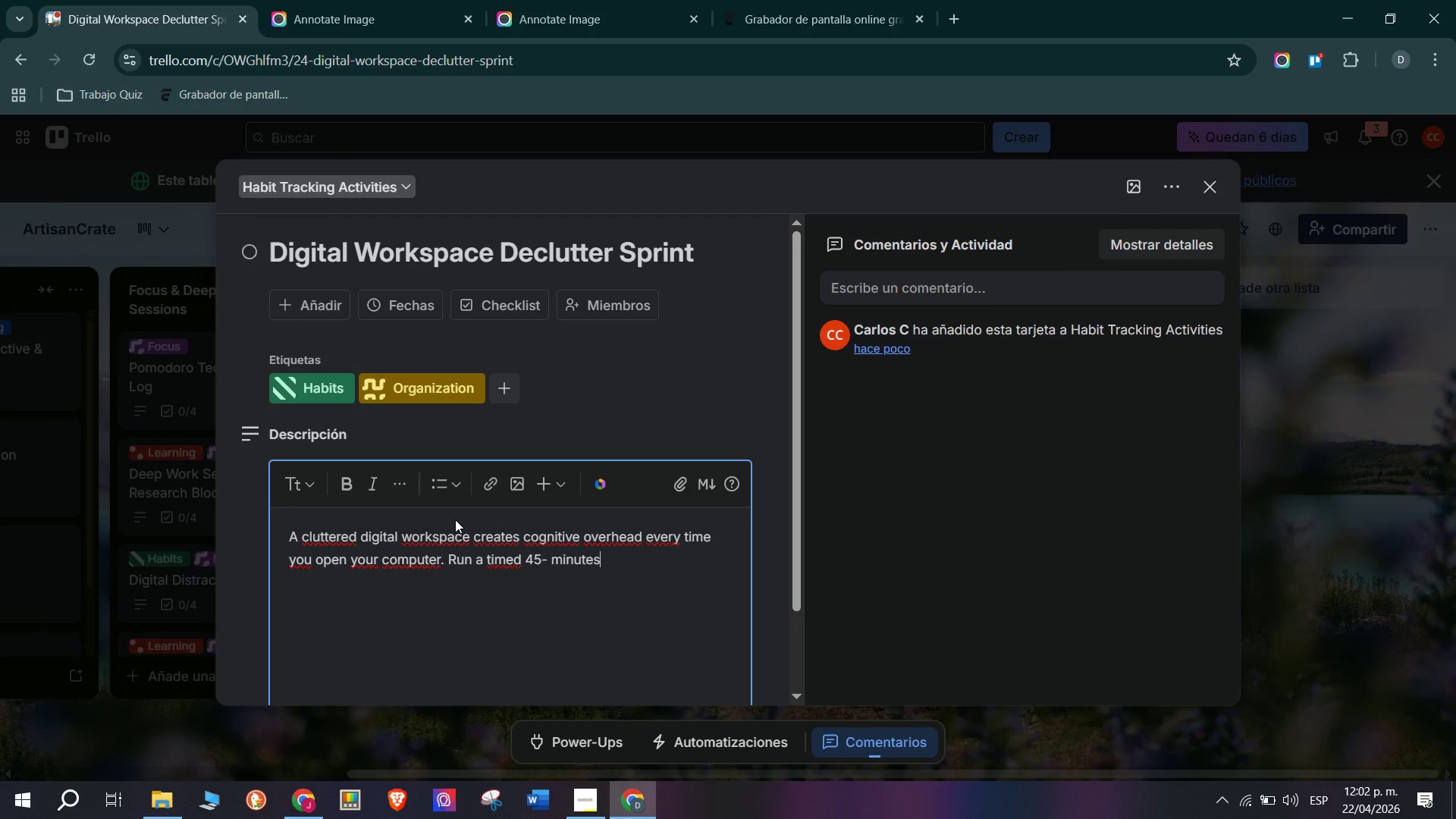 
wait(8.41)
 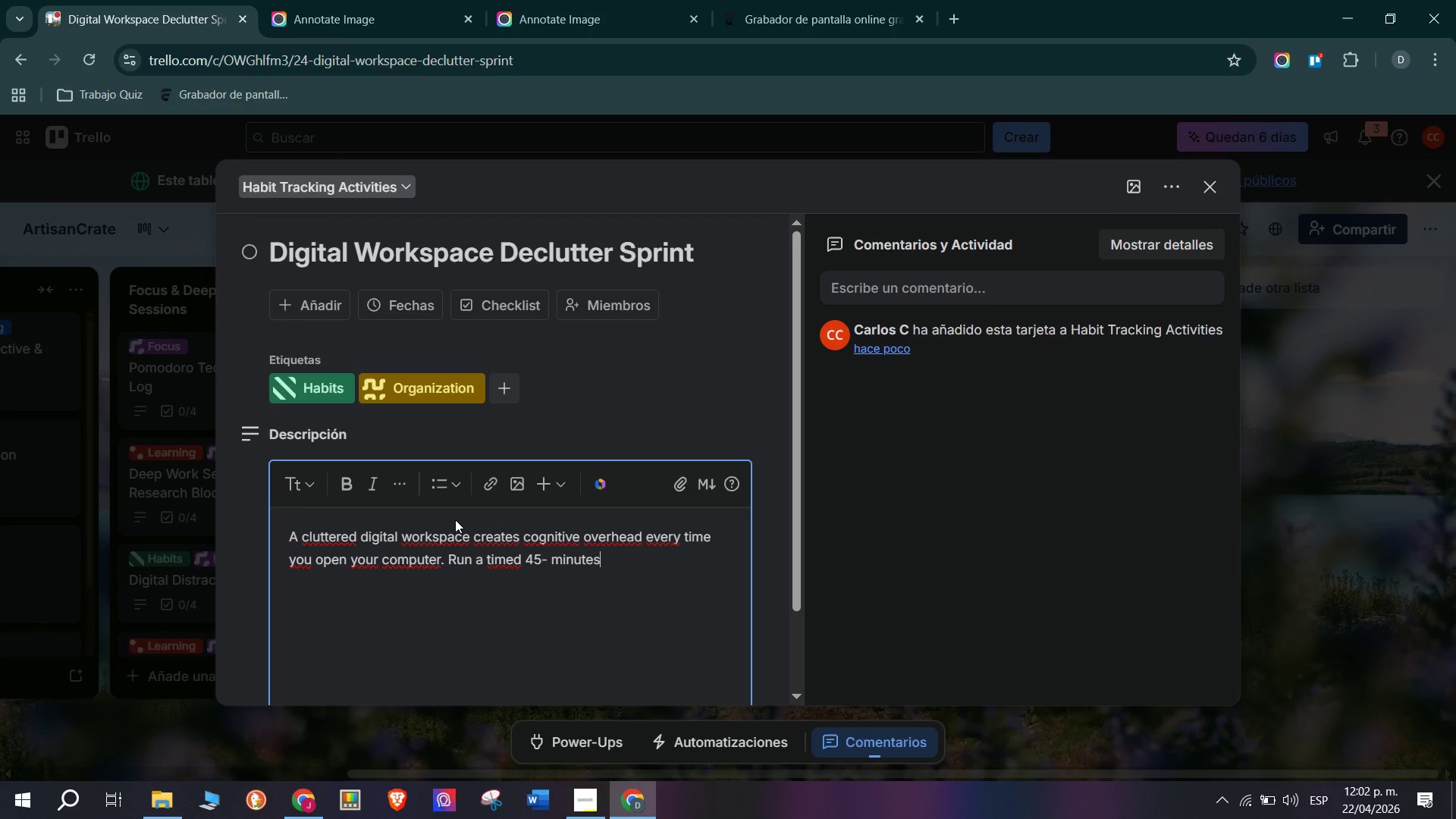 
left_click([595, 814])